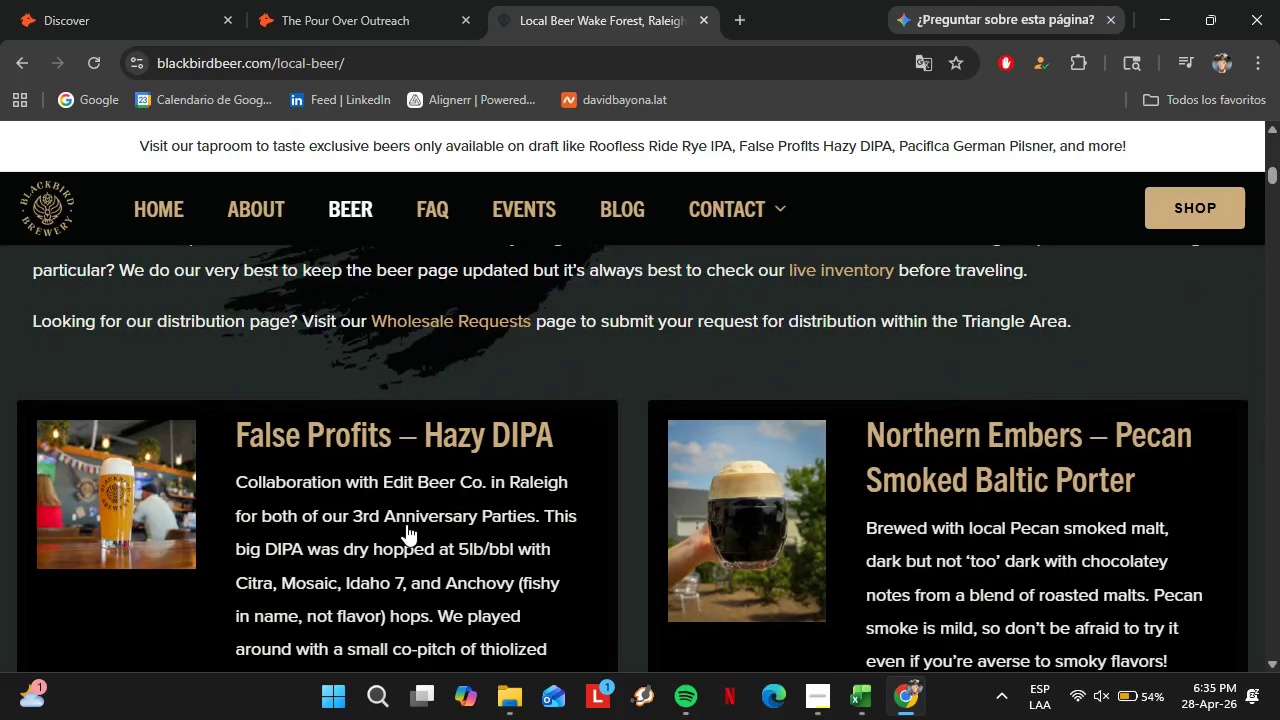 
scroll: coordinate [406, 524], scroll_direction: down, amount: 1.0
 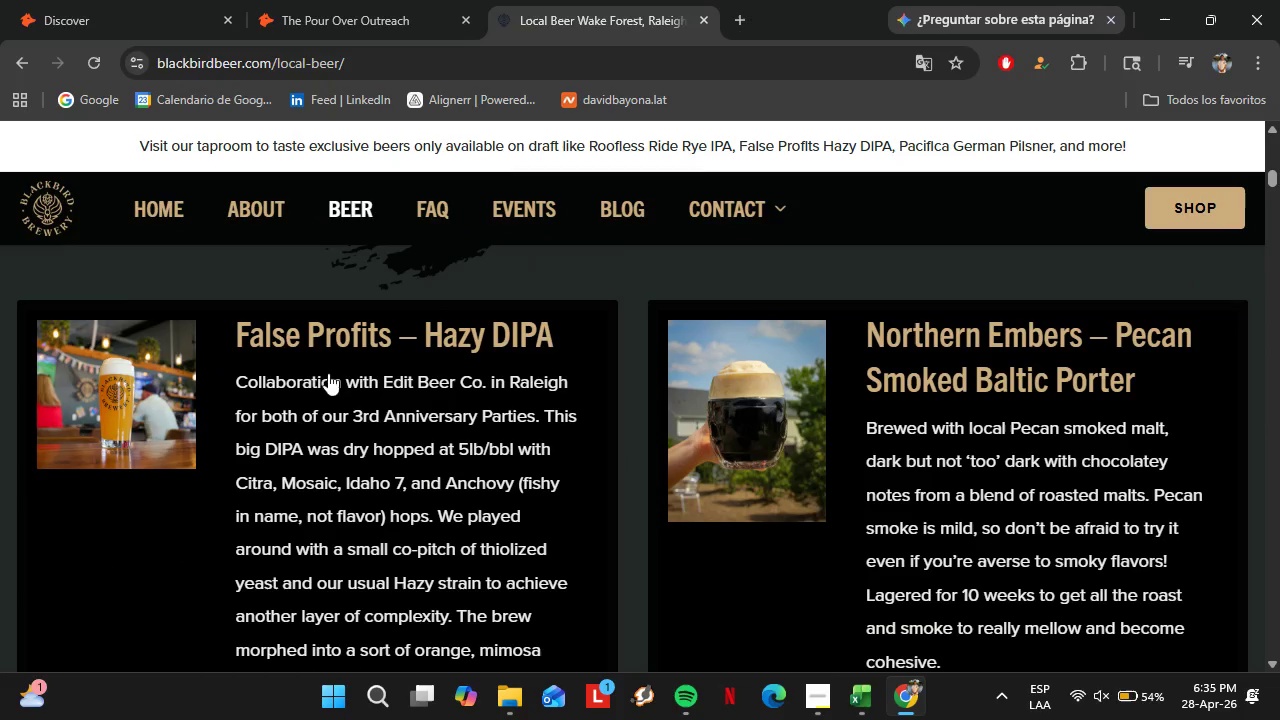 
left_click_drag(start_coordinate=[230, 324], to_coordinate=[564, 336])
 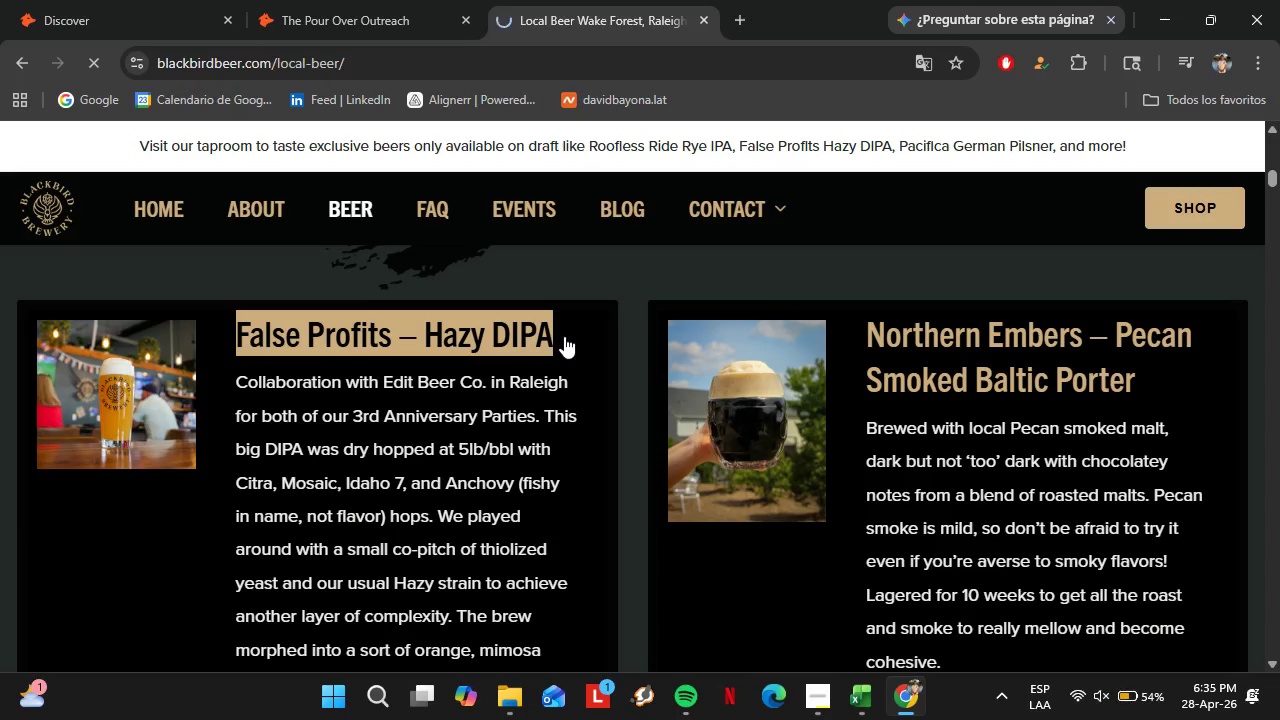 
key(Control+C)
 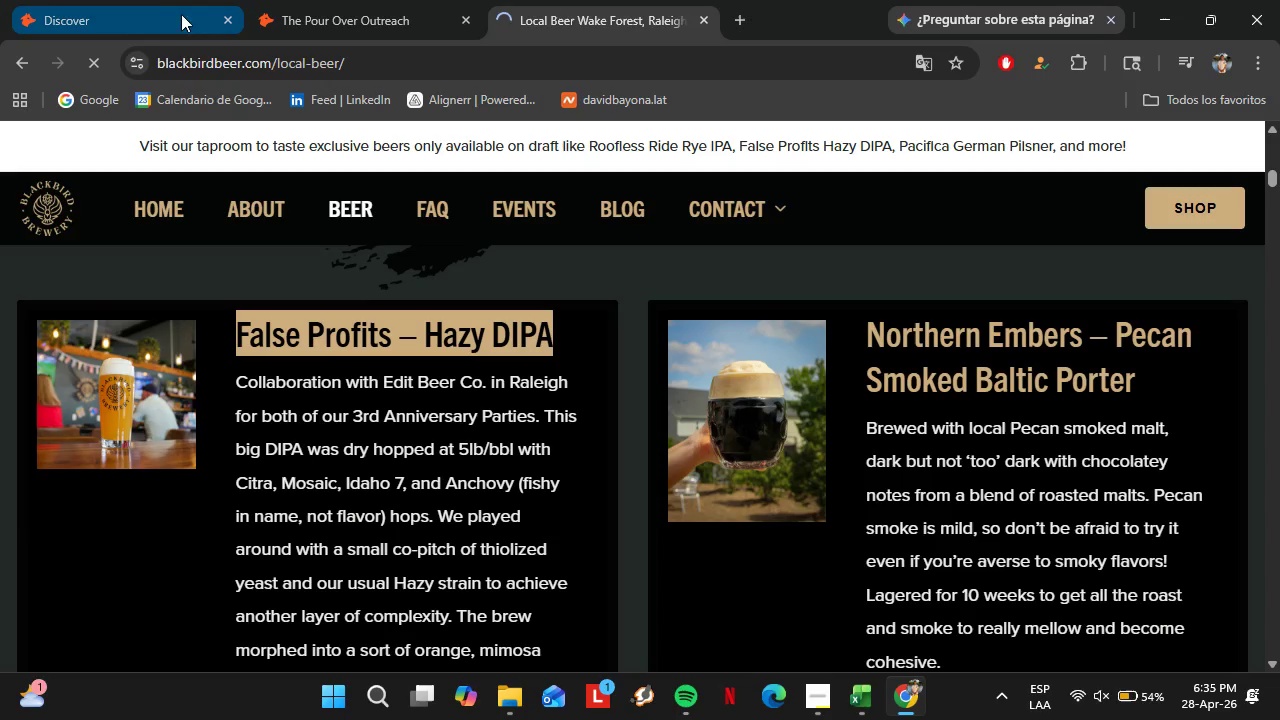 
left_click([162, 11])
 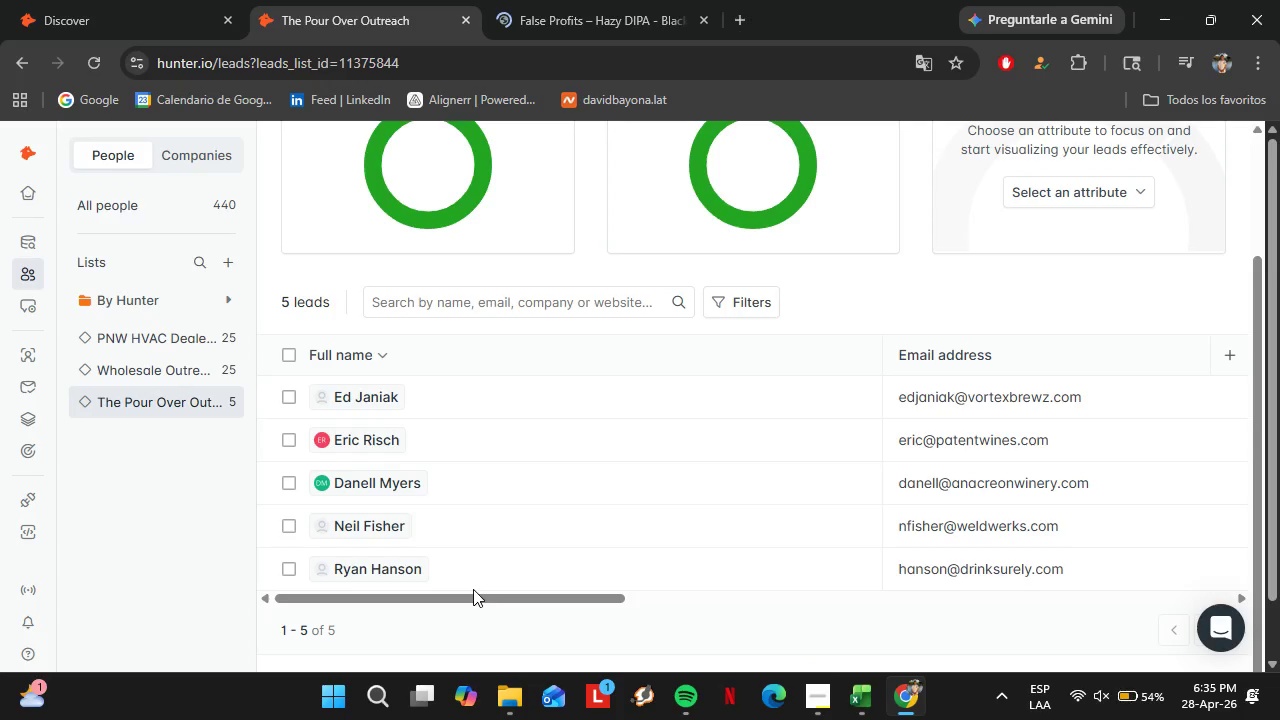 
left_click_drag(start_coordinate=[466, 595], to_coordinate=[748, 554])
 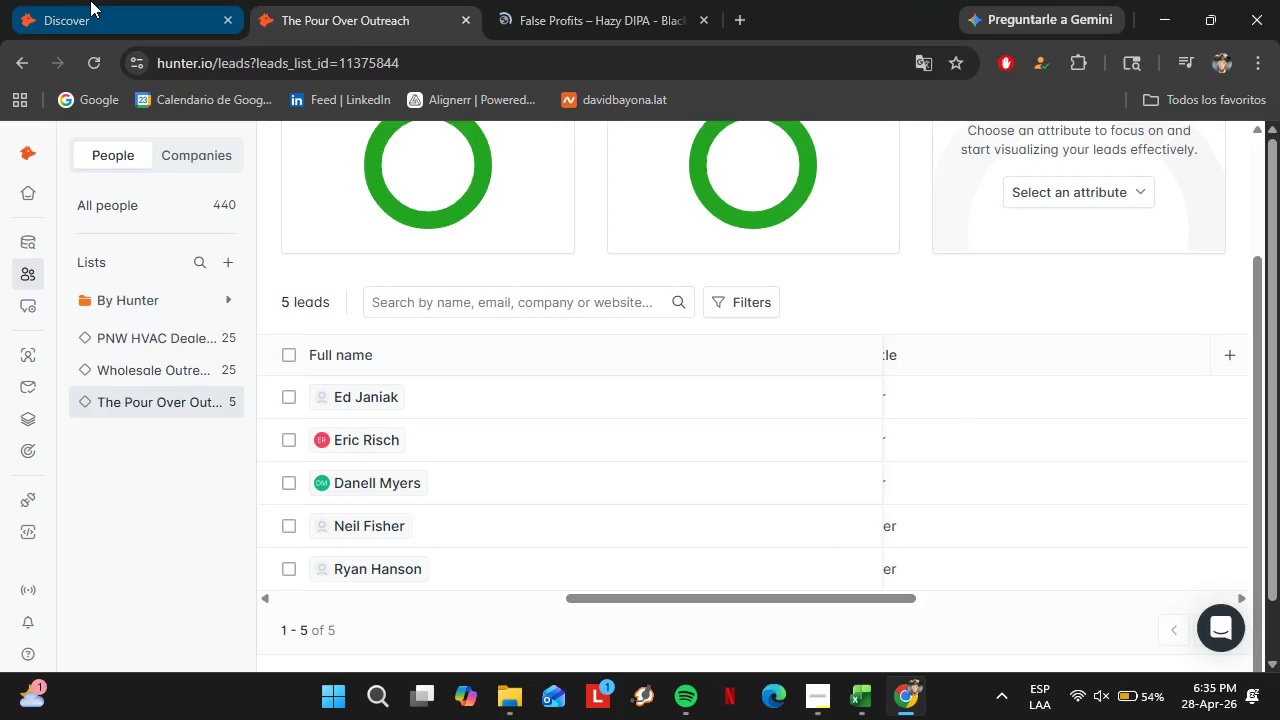 
left_click([90, 0])
 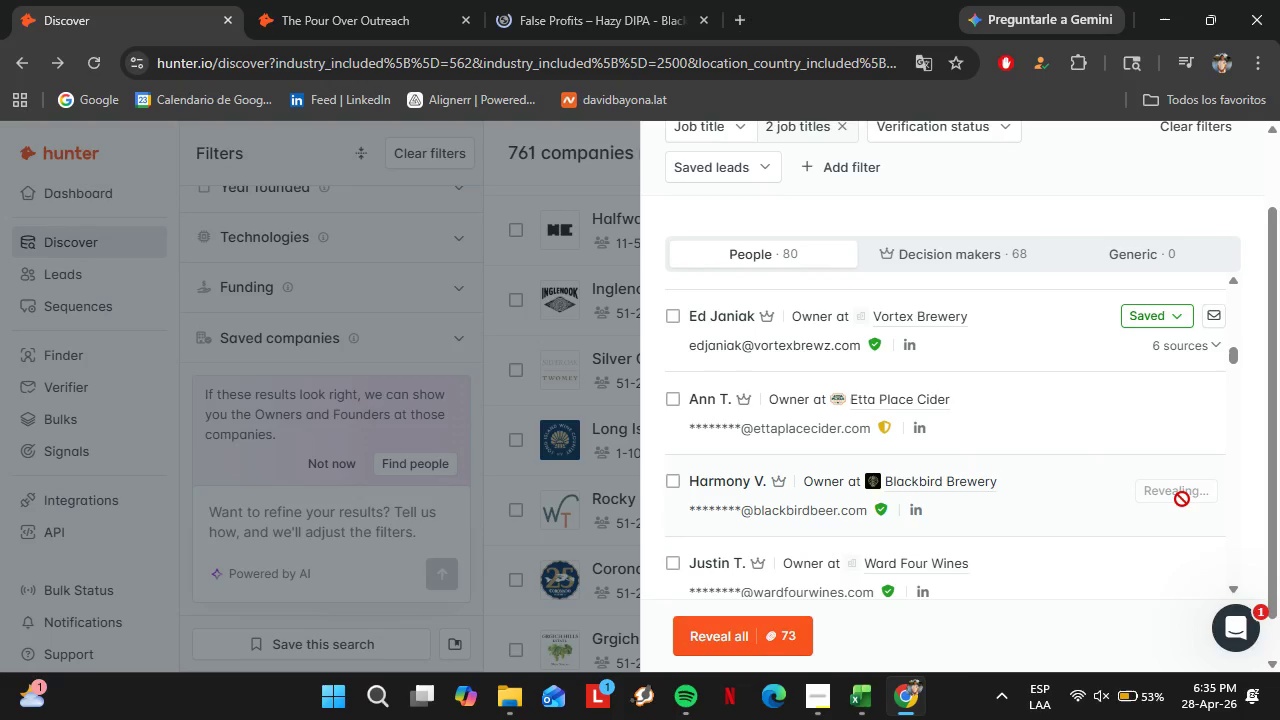 
wait(5.45)
 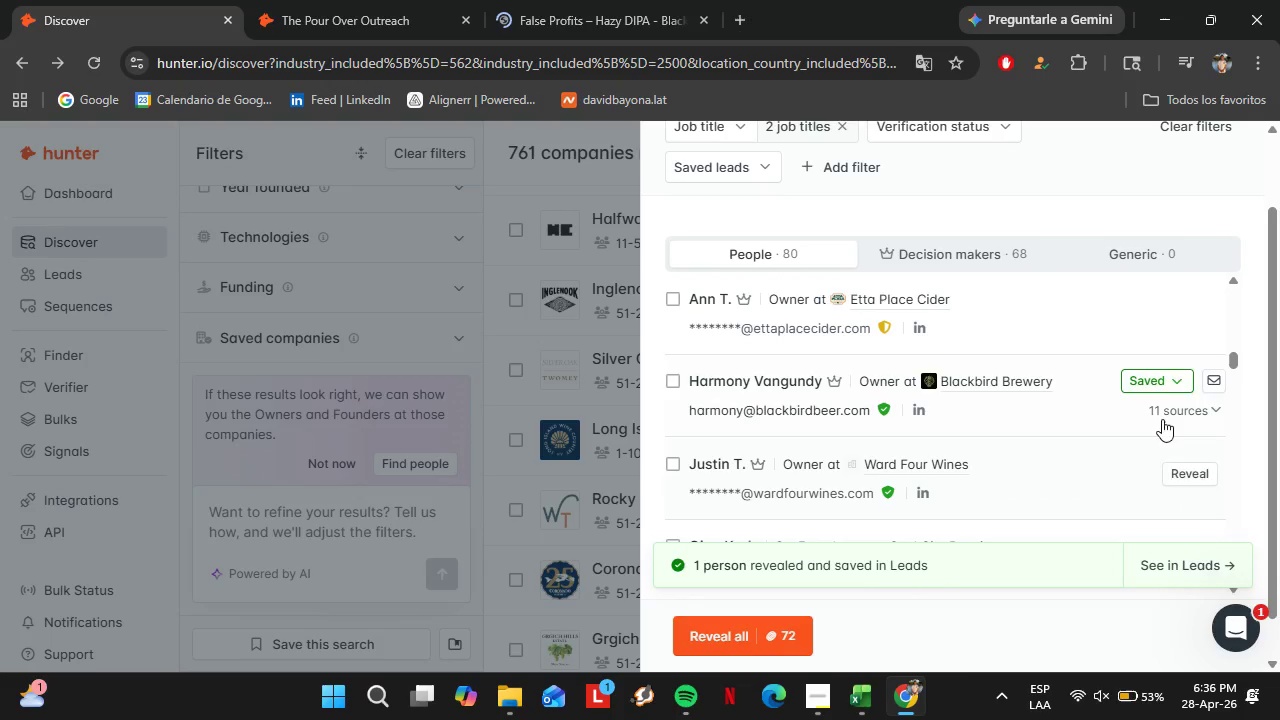 
left_click([1157, 376])
 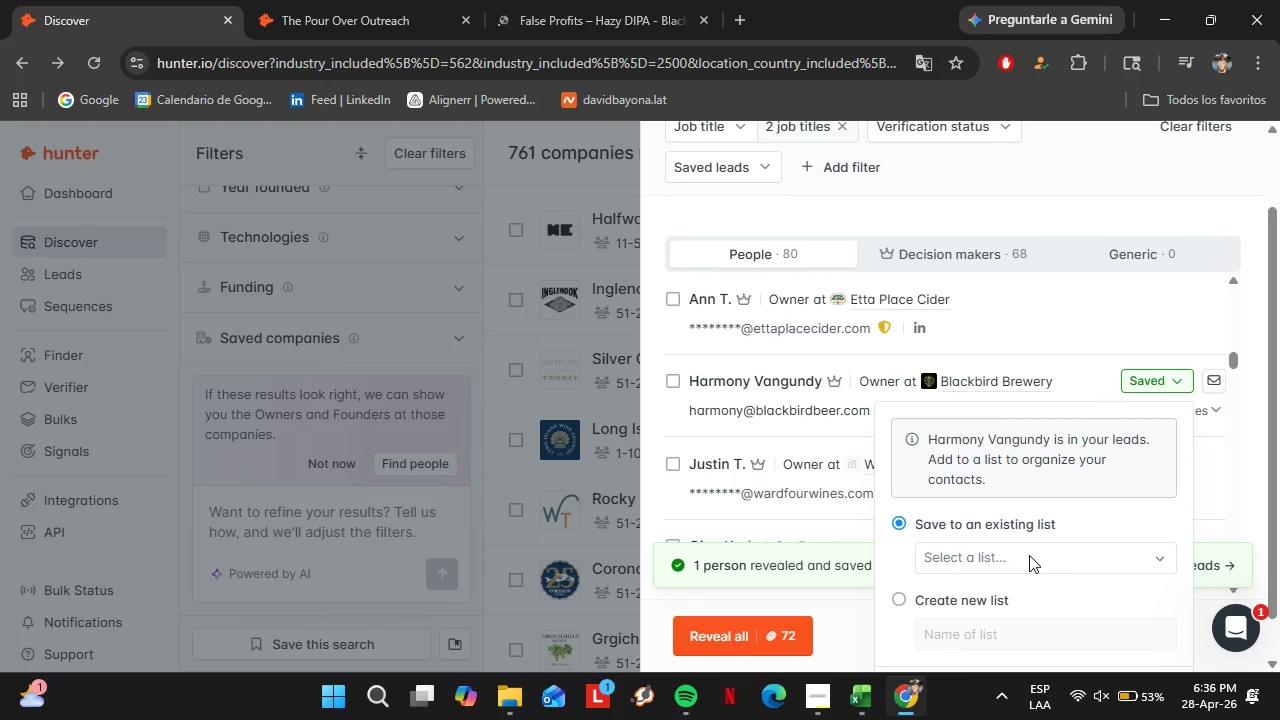 
scroll: coordinate [1126, 478], scroll_direction: down, amount: 1.0
 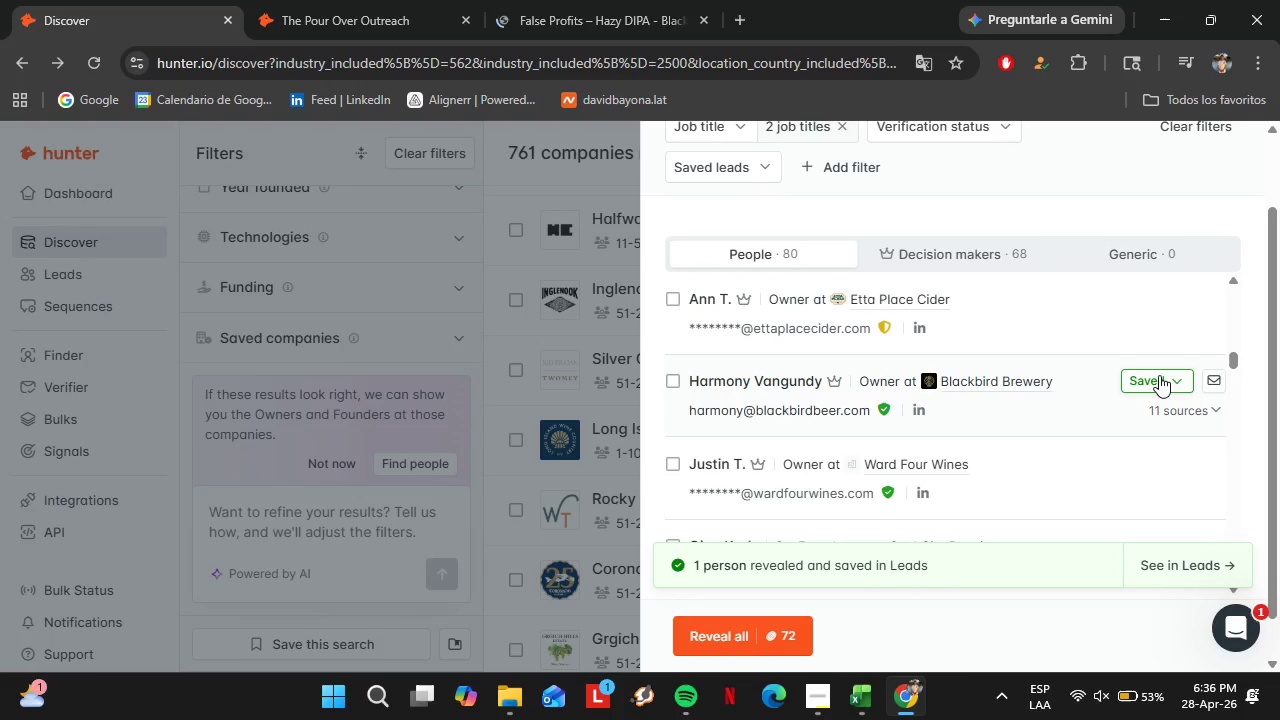 
left_click([1013, 560])
 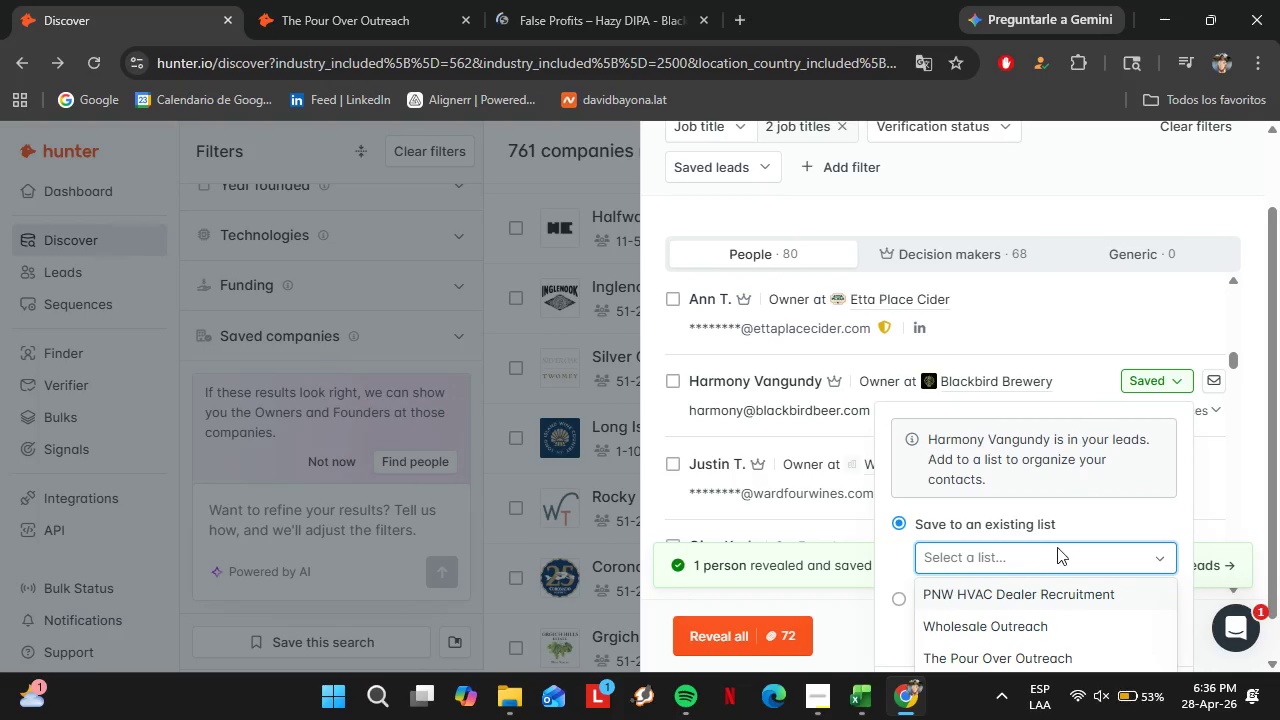 
left_click([1011, 651])
 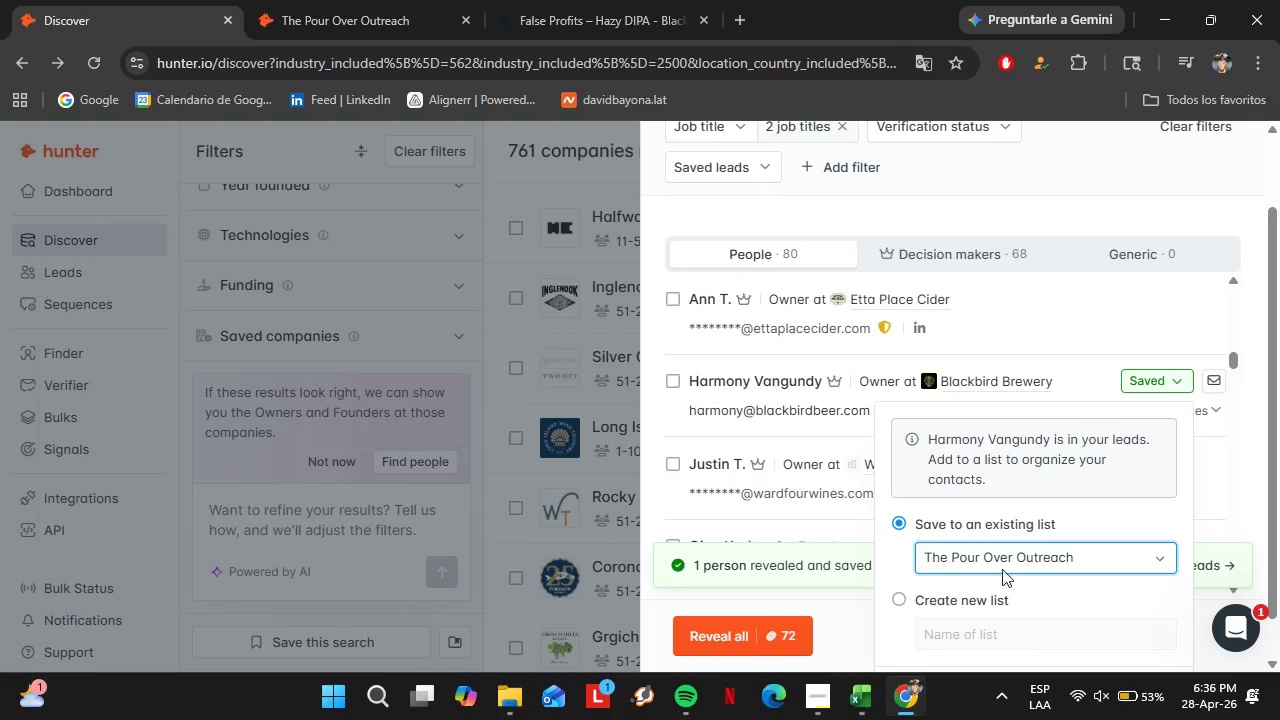 
scroll: coordinate [1026, 615], scroll_direction: down, amount: 8.0
 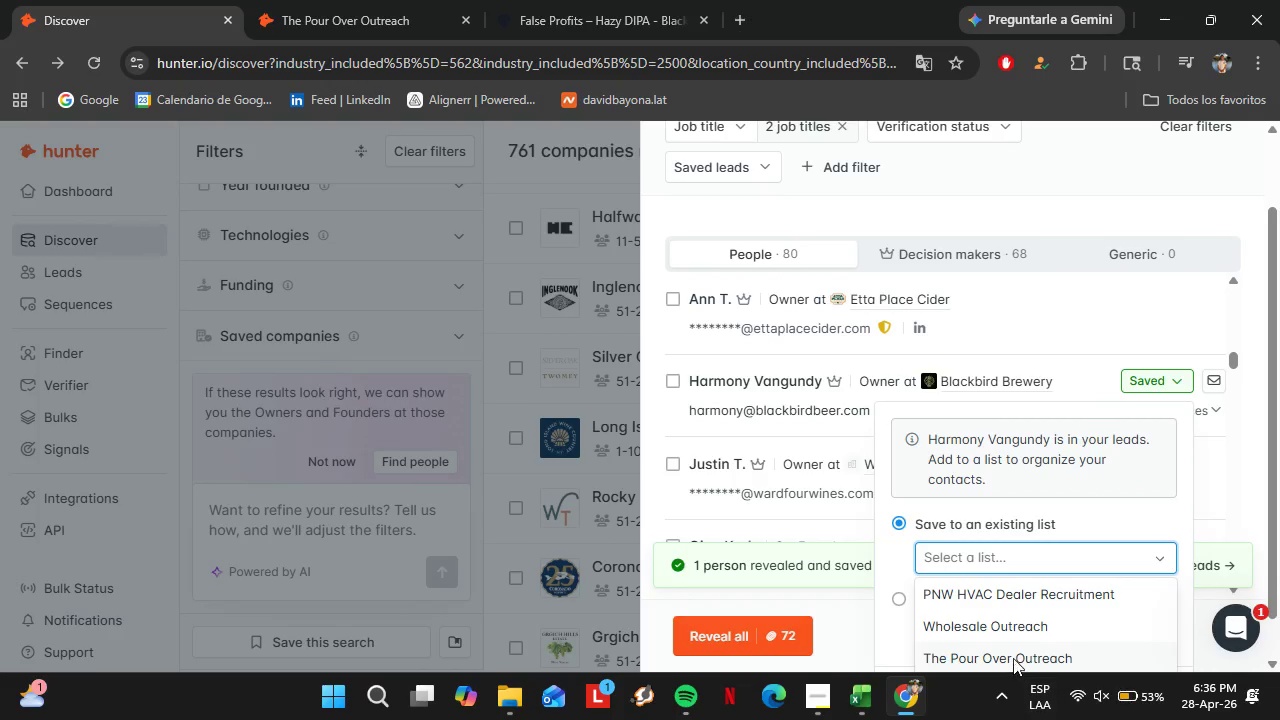 
left_click_drag(start_coordinate=[1279, 386], to_coordinate=[1279, 563])
 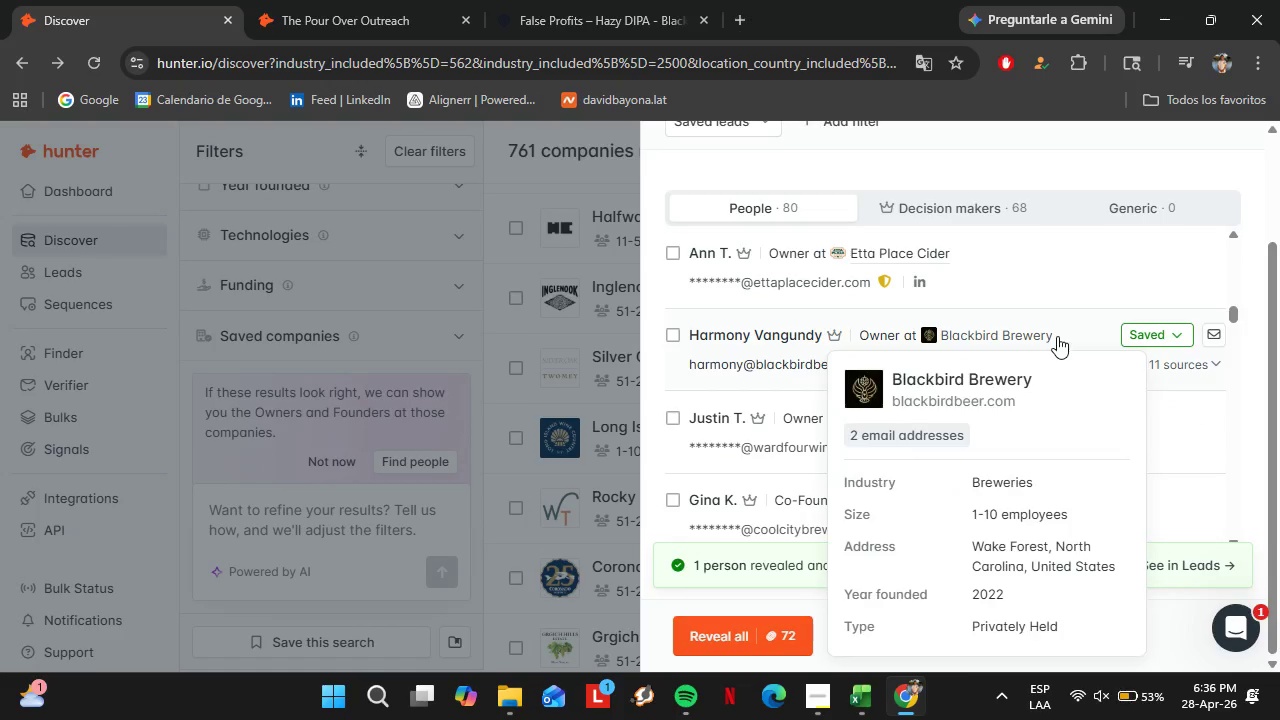 
scroll: coordinate [1069, 543], scroll_direction: down, amount: 5.0
 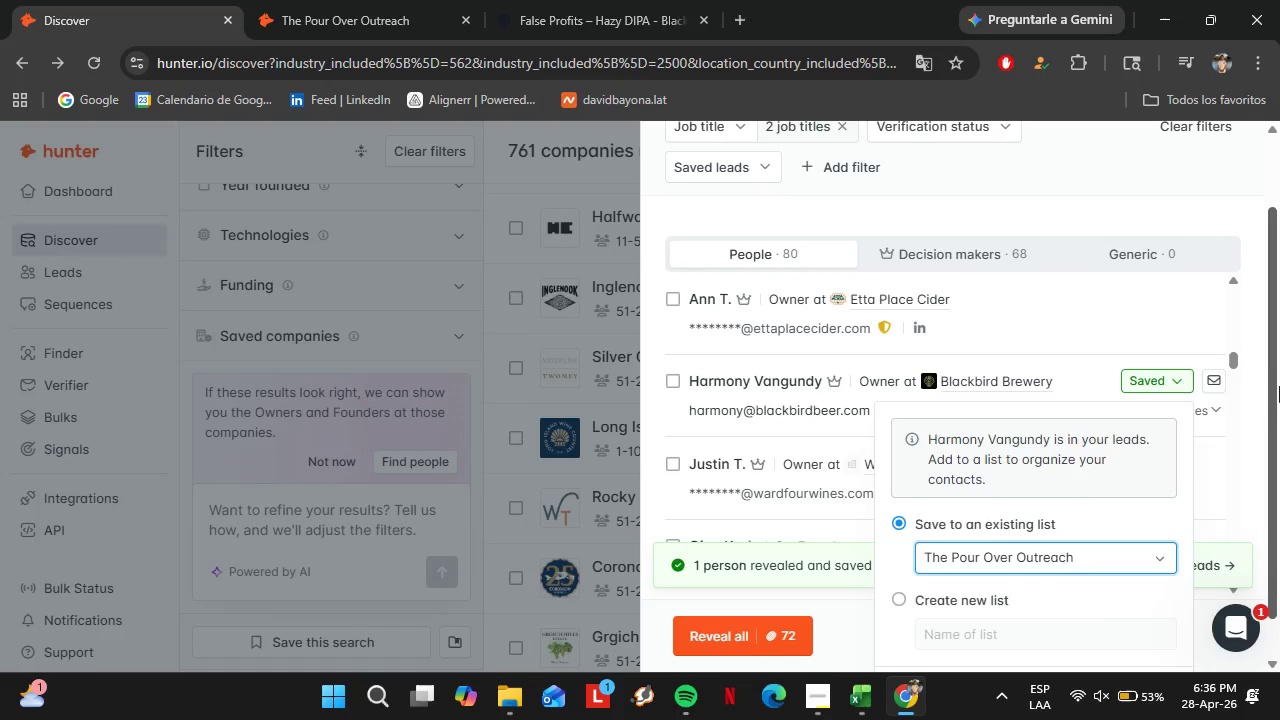 
left_click([1146, 340])
 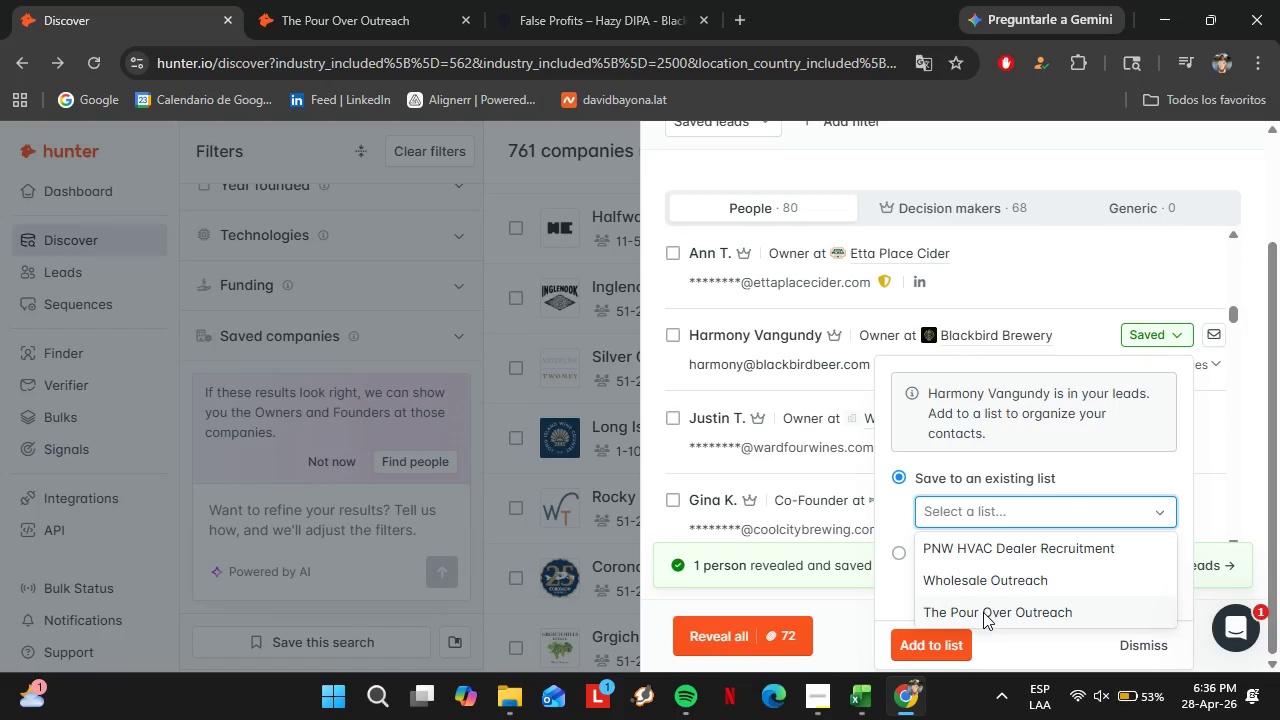 
double_click([937, 641])
 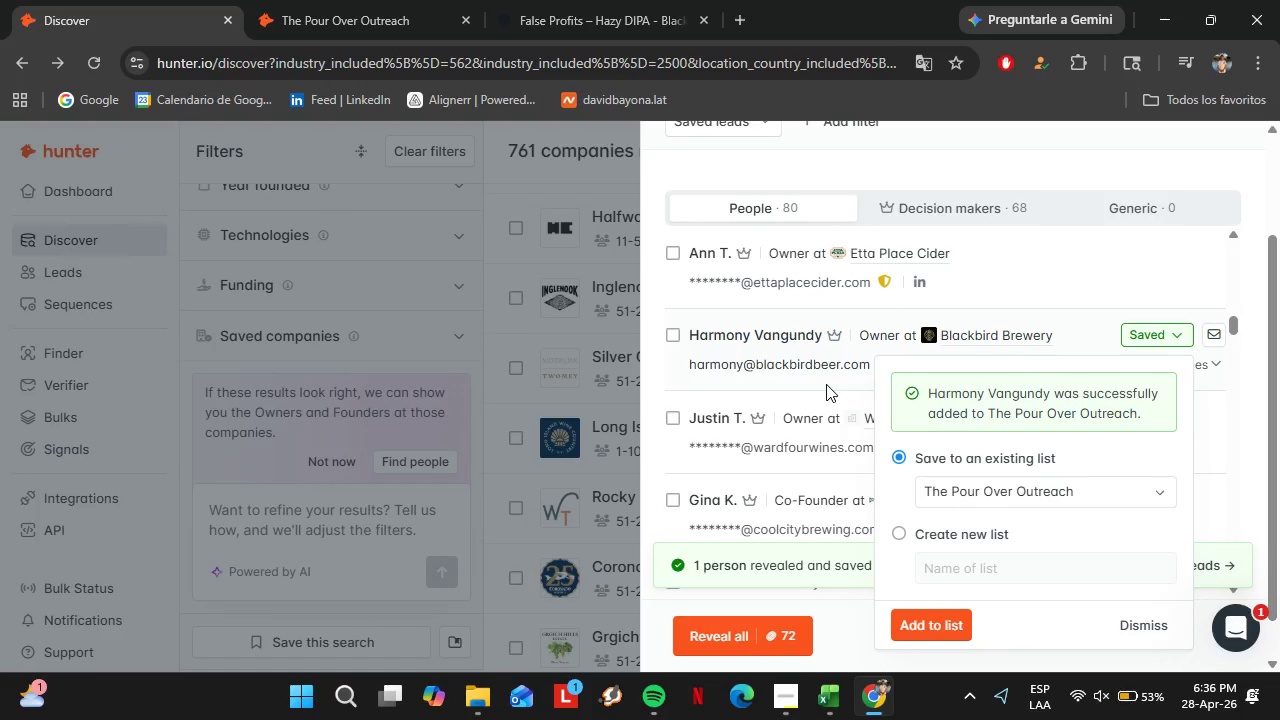 
wait(13.22)
 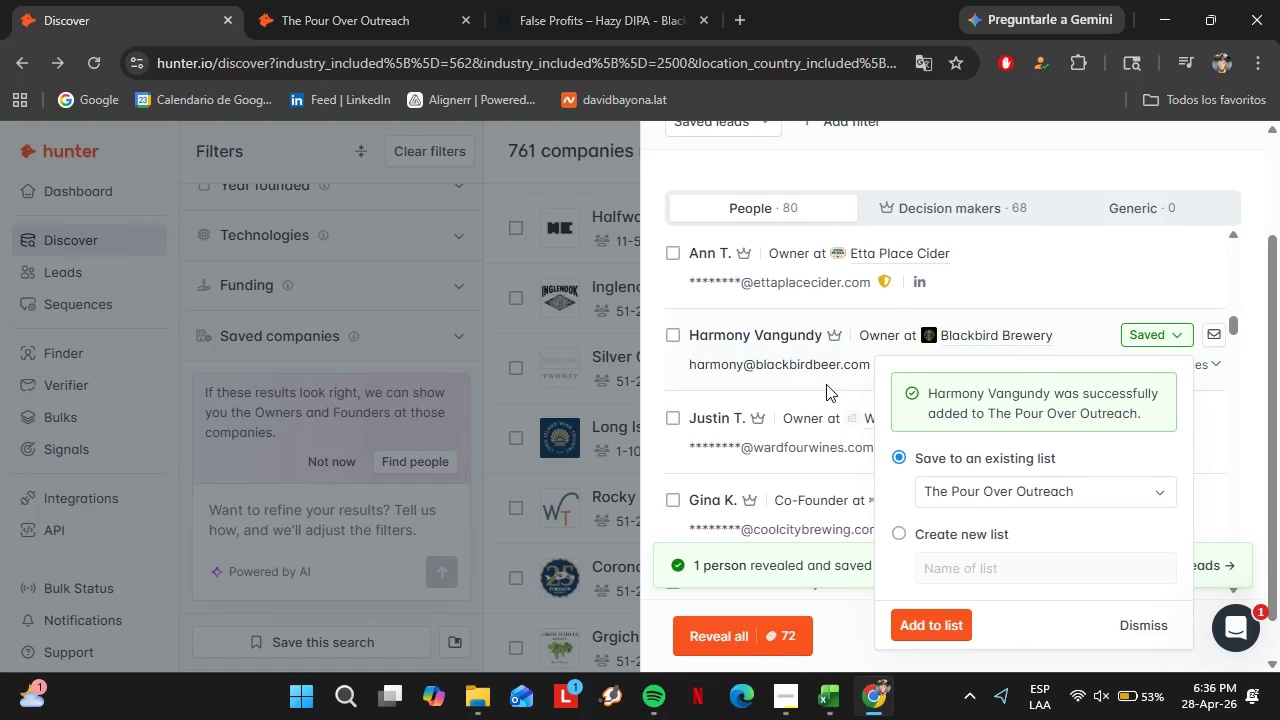 
left_click([1142, 622])
 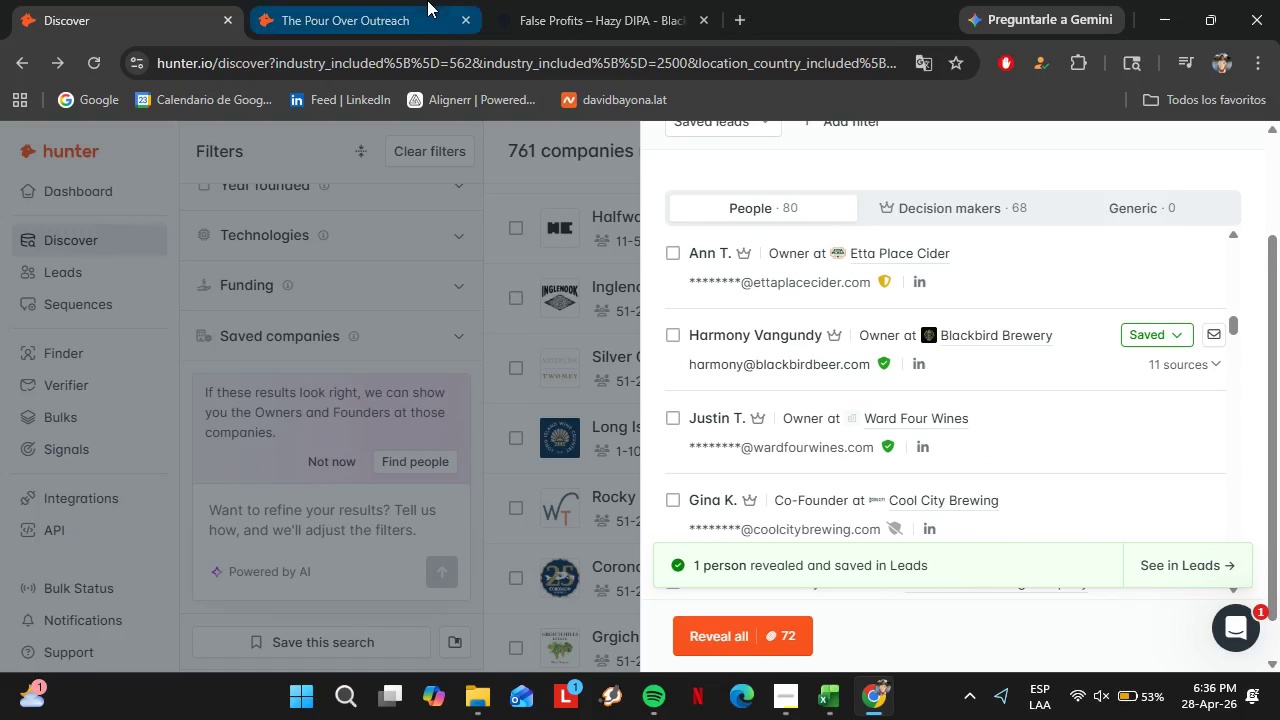 
left_click([427, 0])
 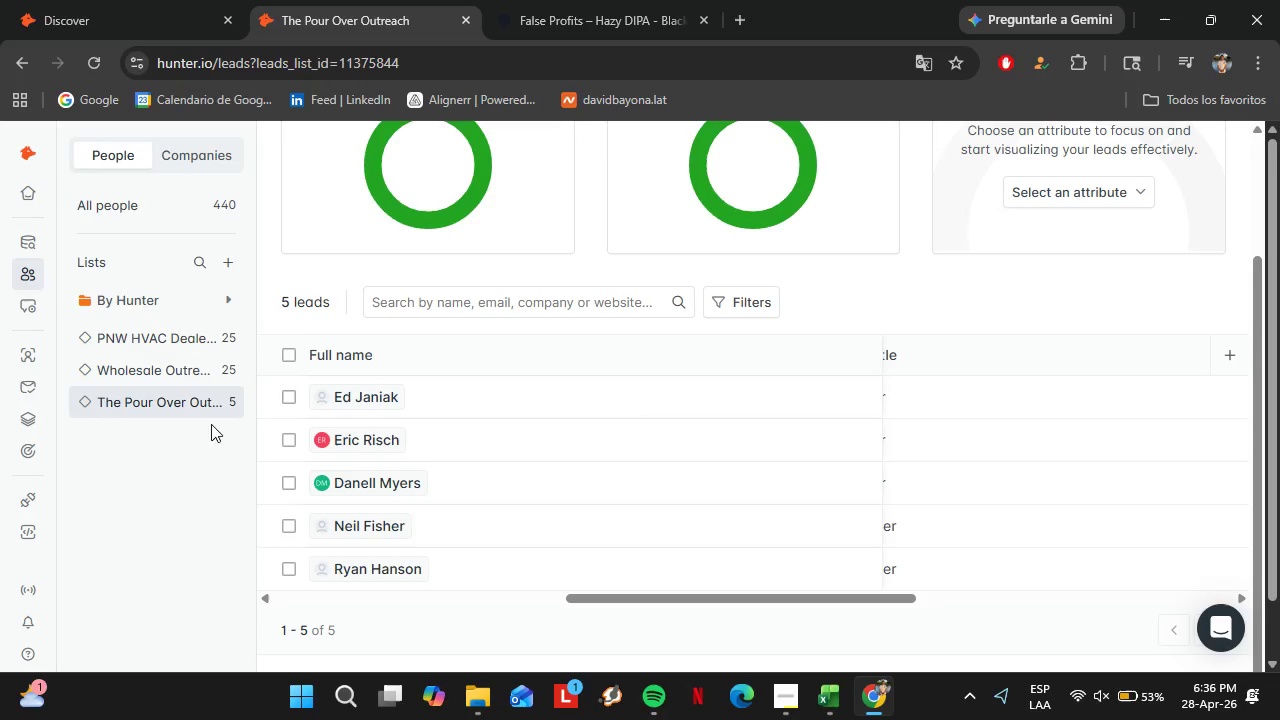 
left_click([188, 411])
 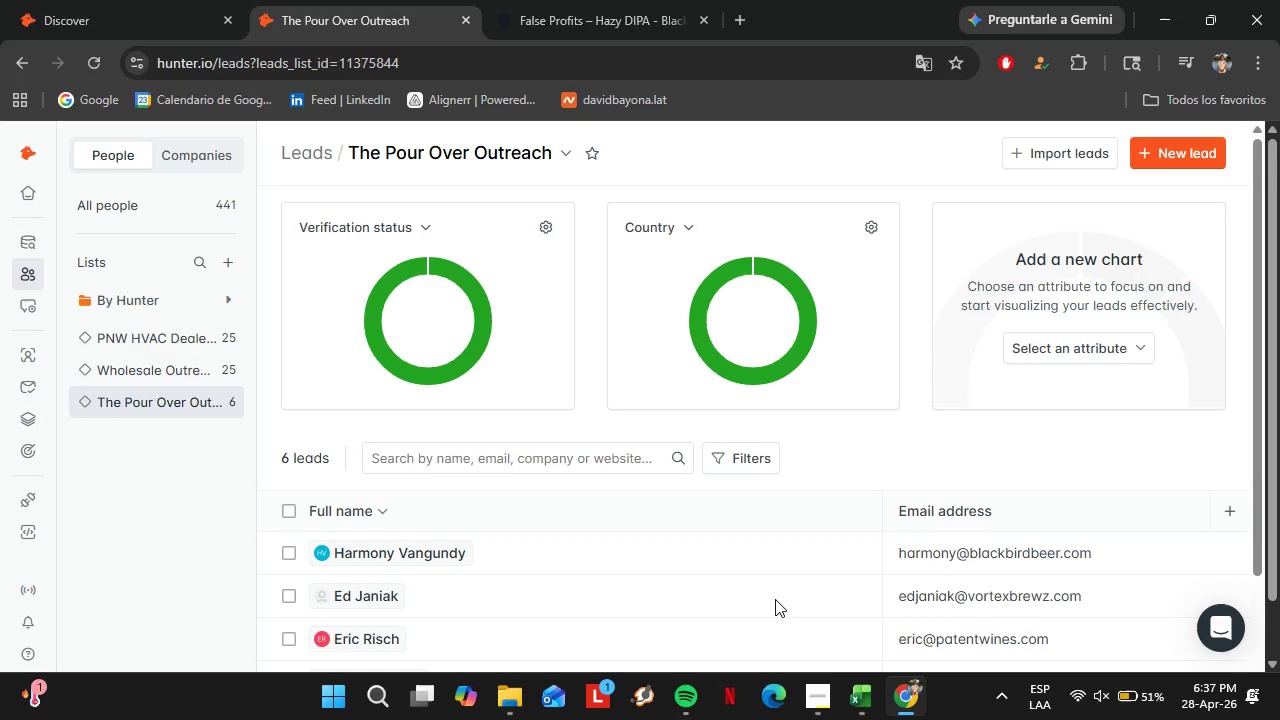 
wait(69.45)
 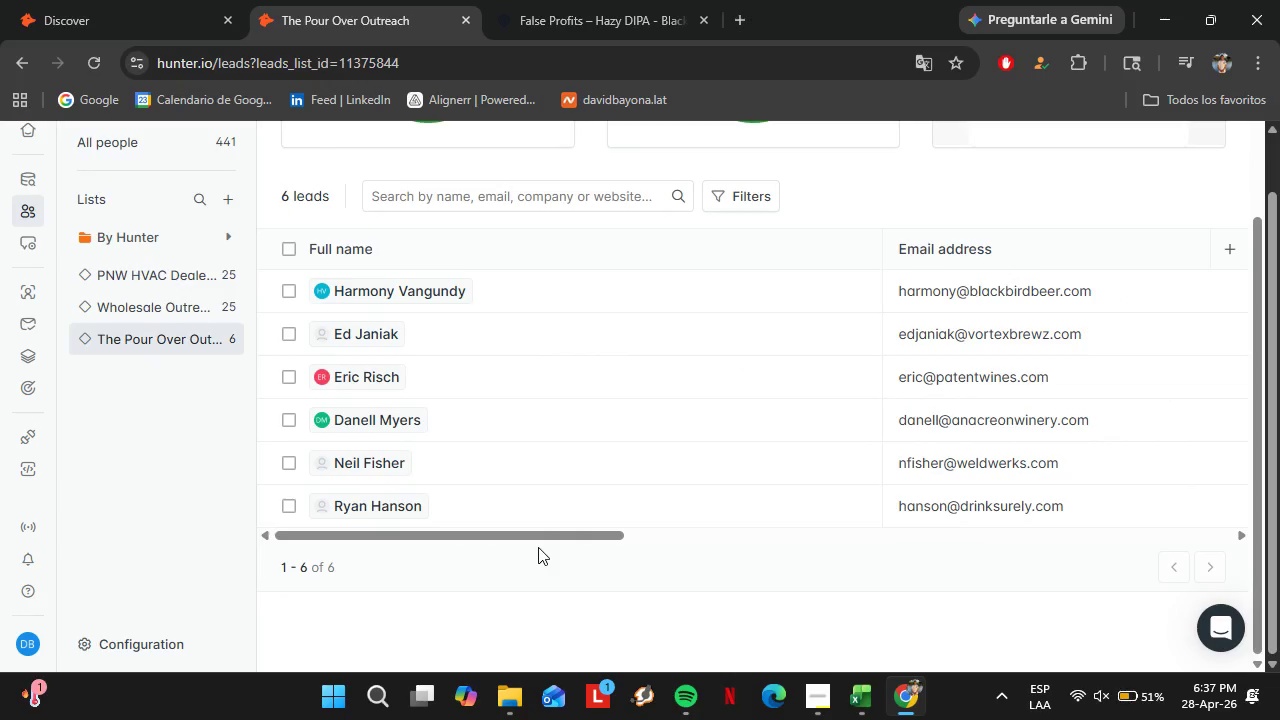 
left_click_drag(start_coordinate=[508, 533], to_coordinate=[845, 541])
 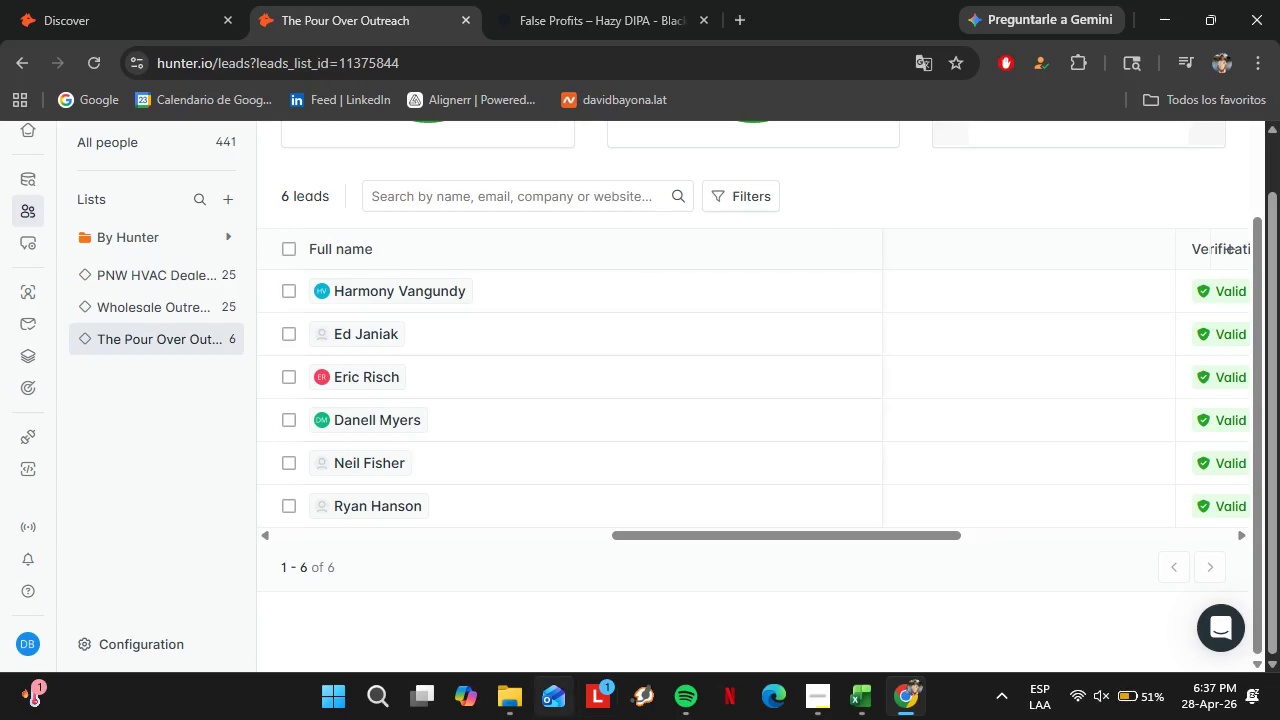 
scroll: coordinate [641, 569], scroll_direction: down, amount: 5.0
 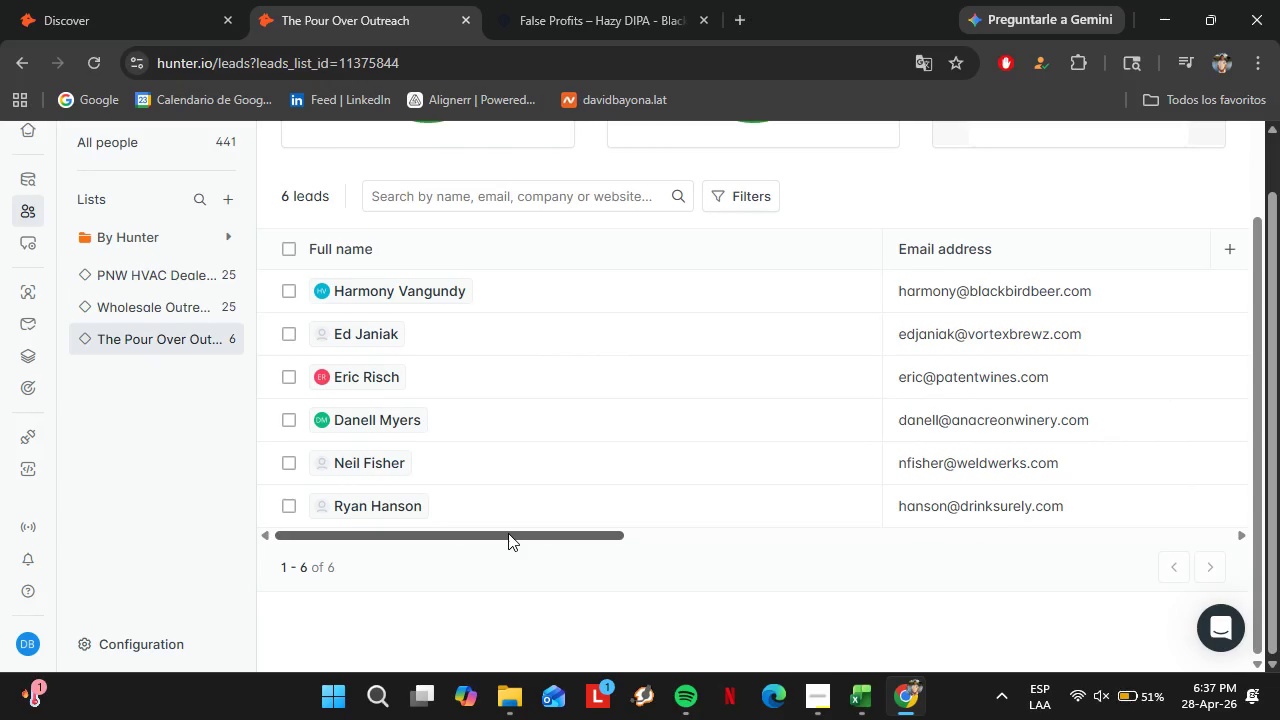 
wait(20.75)
 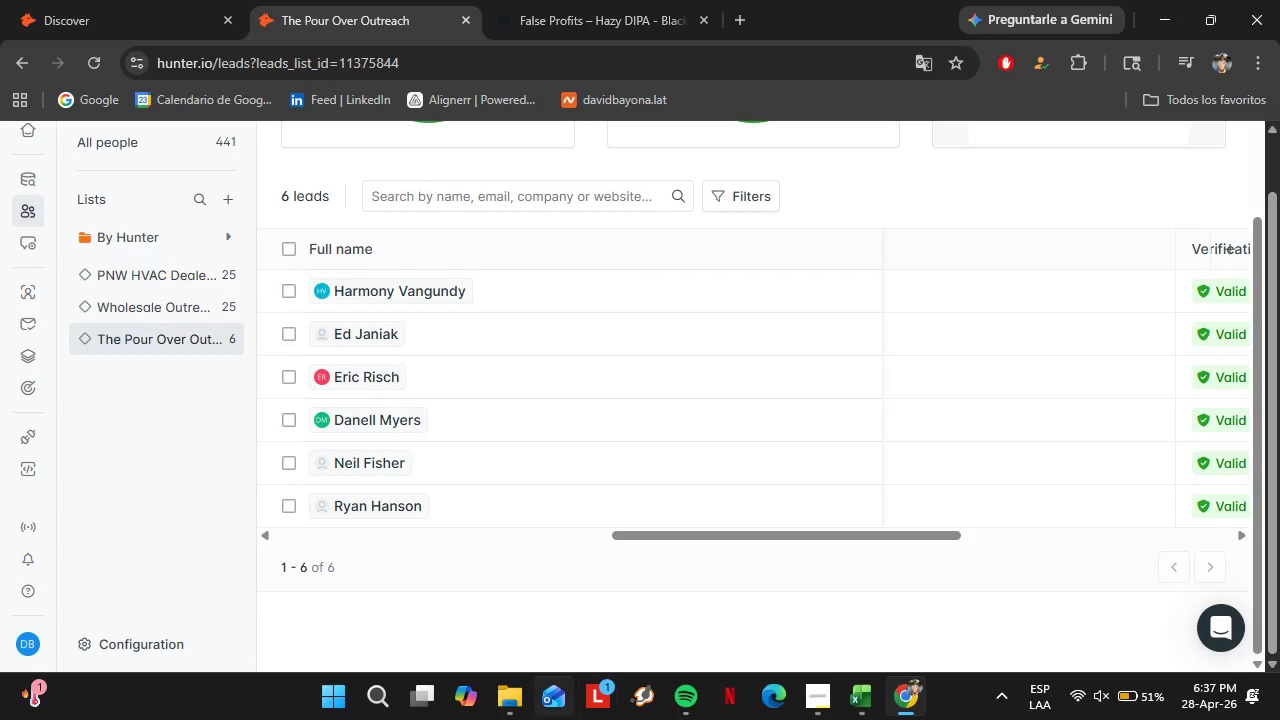 
left_click_drag(start_coordinate=[632, 530], to_coordinate=[827, 546])
 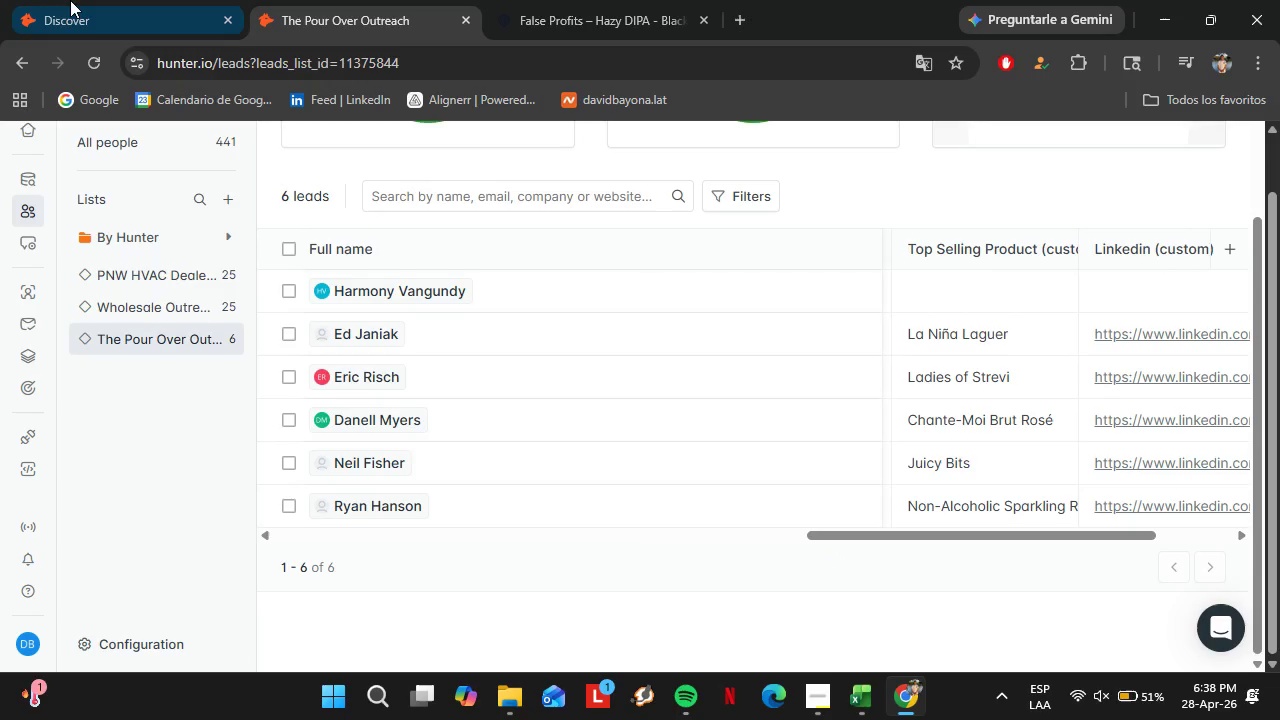 
left_click([70, 0])
 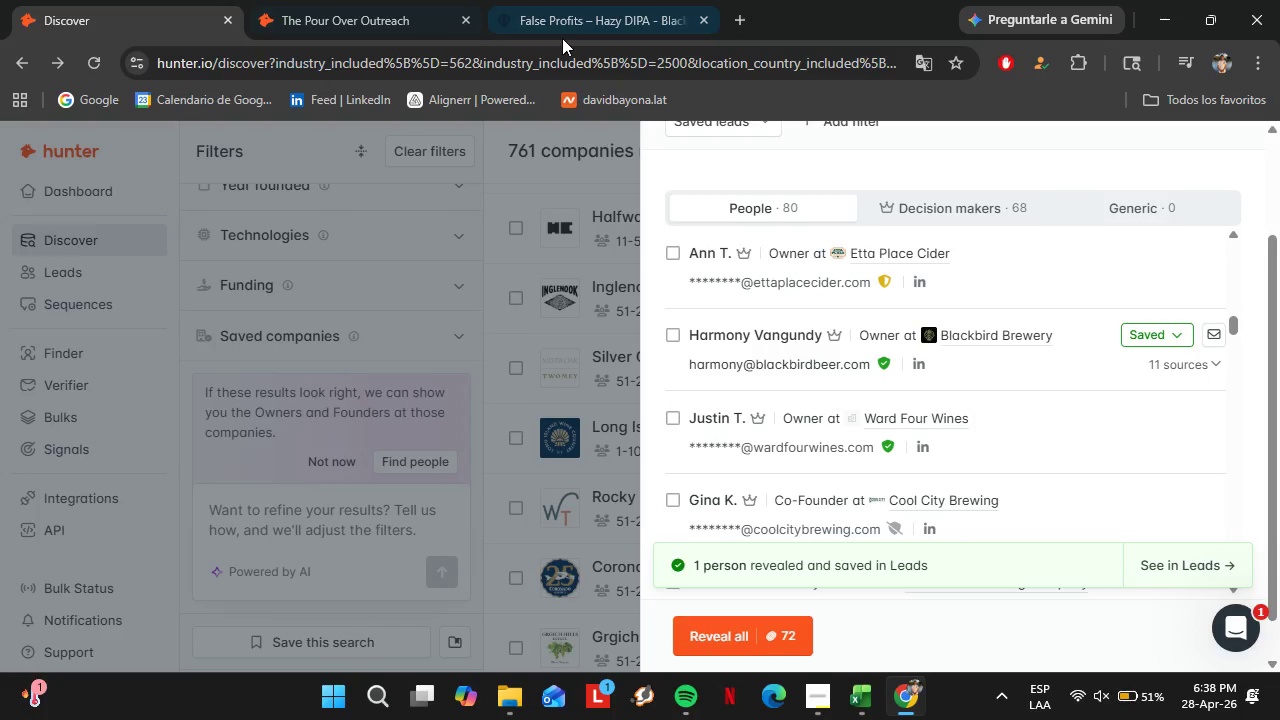 
left_click([573, 14])
 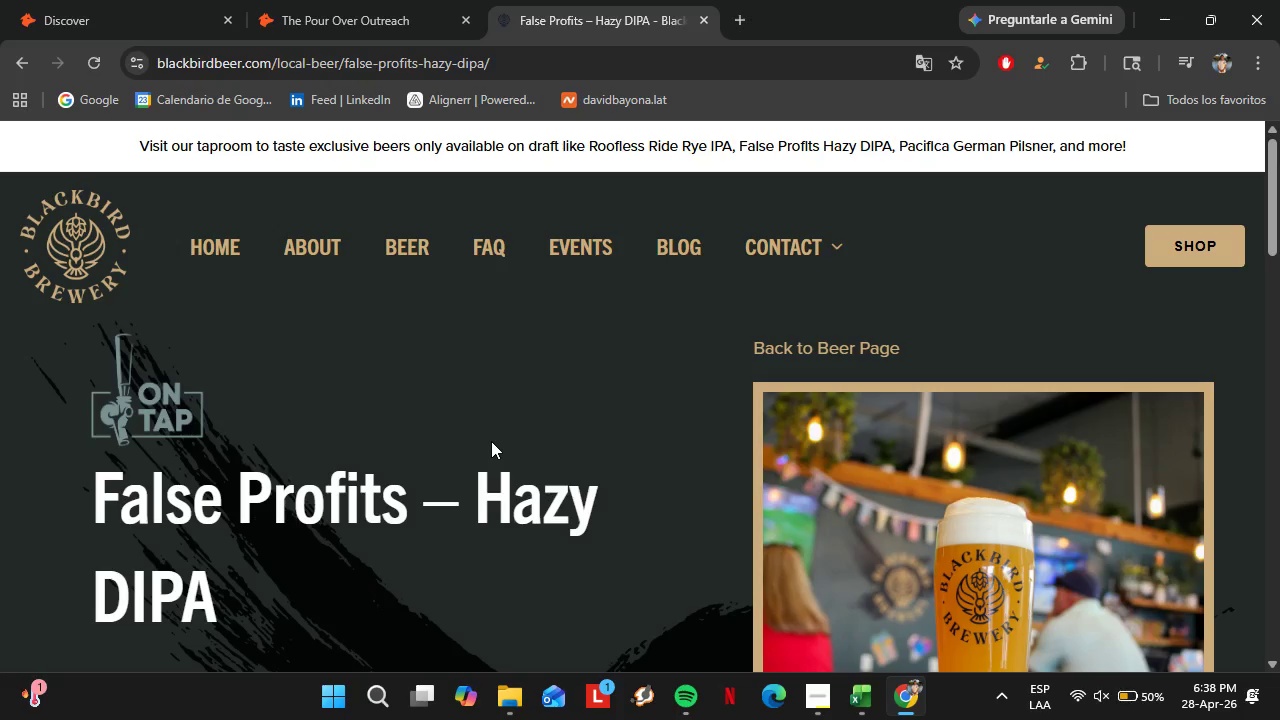 
wait(37.58)
 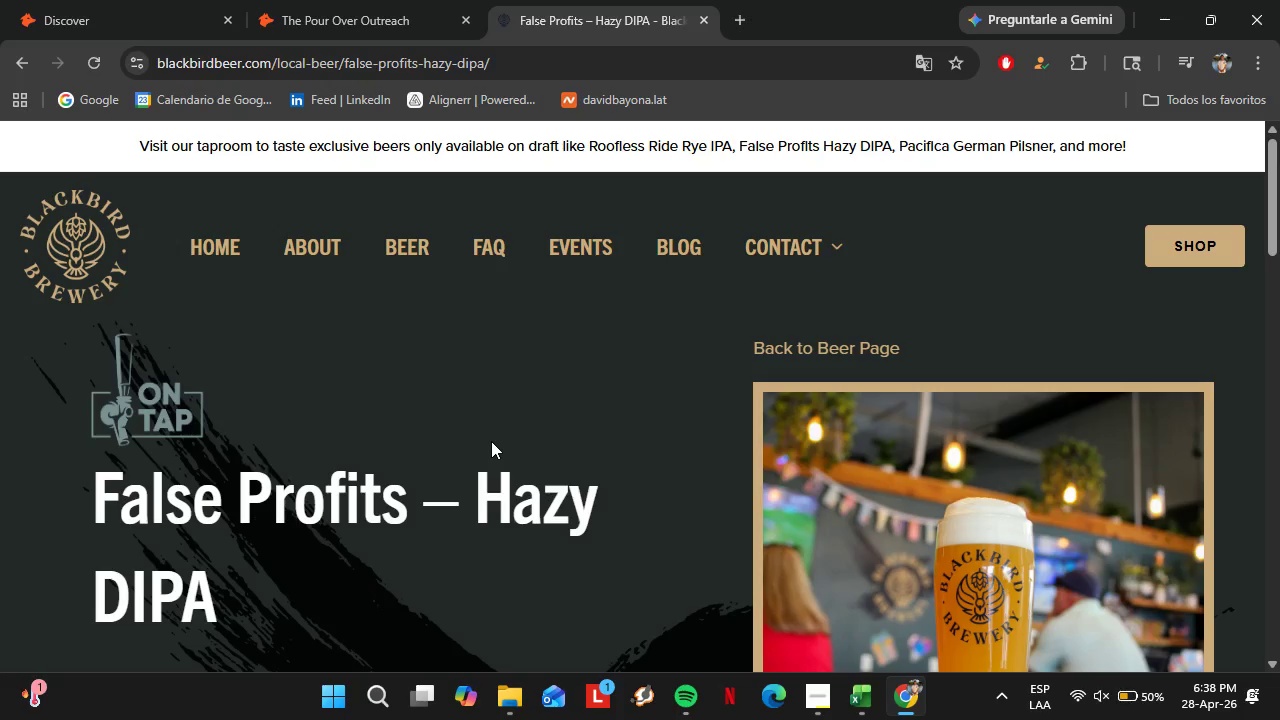 
scroll: coordinate [473, 489], scroll_direction: down, amount: 9.0
 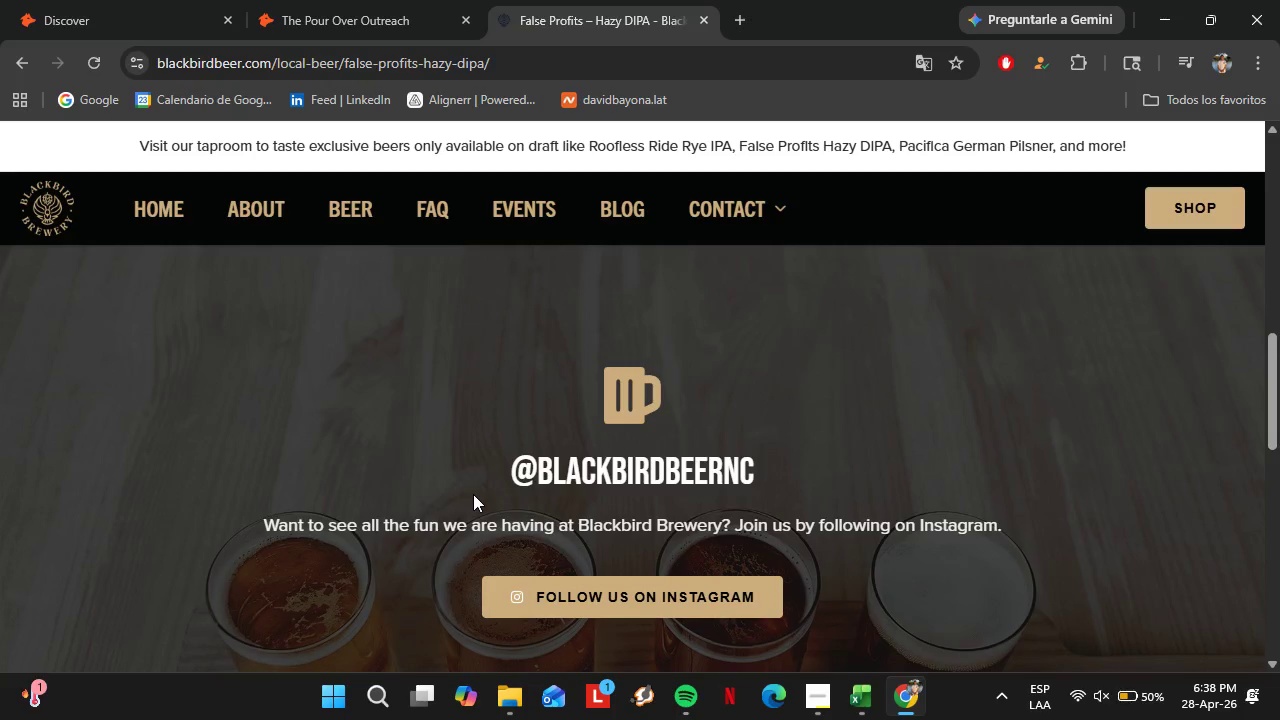 
scroll: coordinate [473, 494], scroll_direction: up, amount: 2.0
 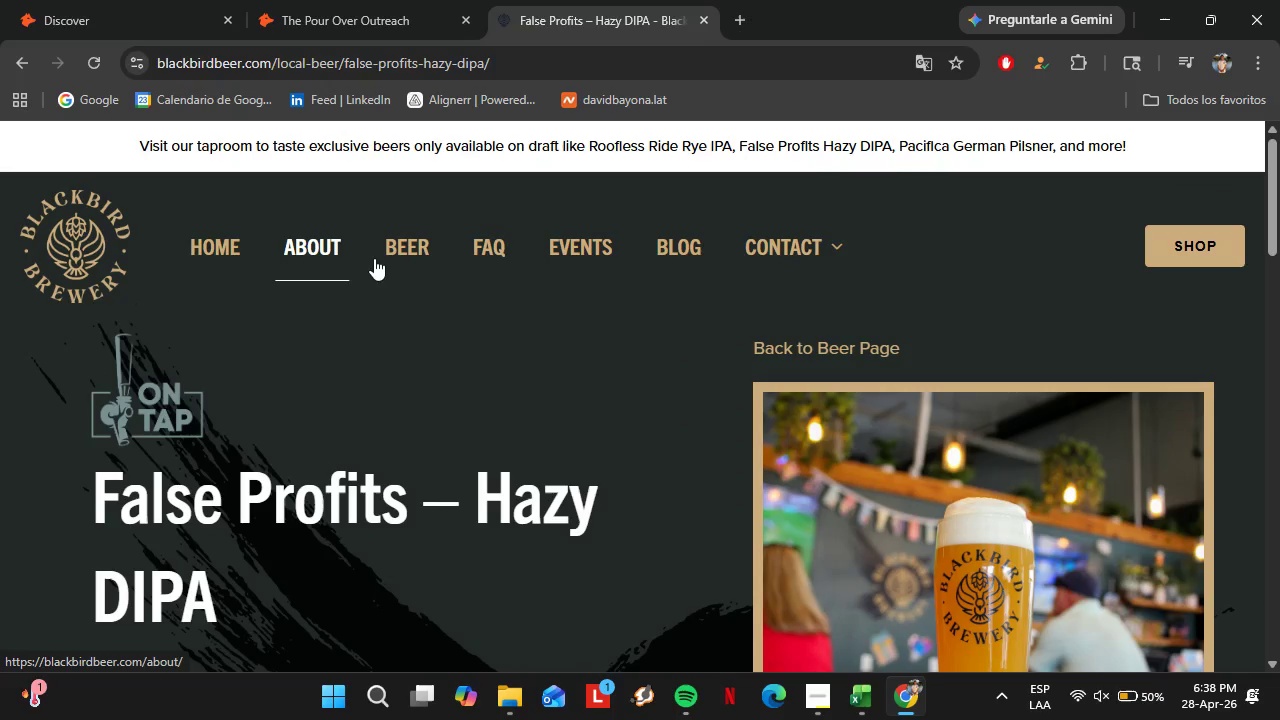 
scroll: coordinate [502, 463], scroll_direction: down, amount: 17.0
 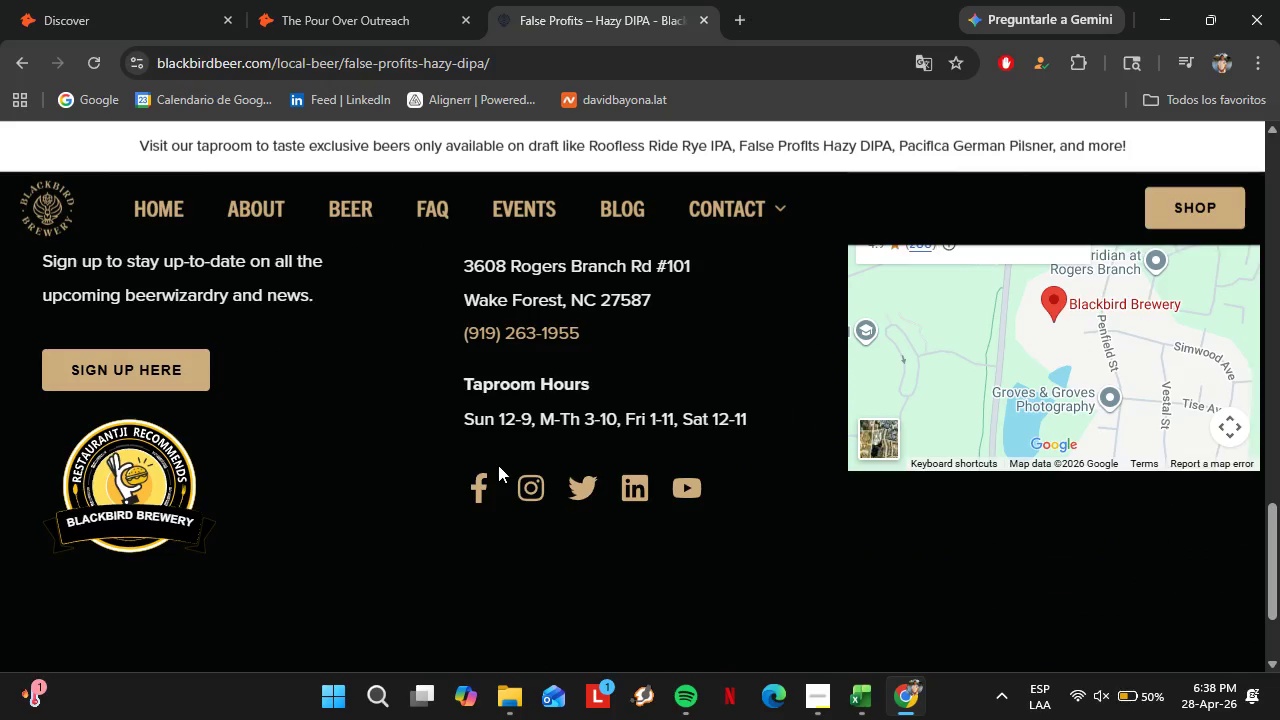 
scroll: coordinate [498, 465], scroll_direction: up, amount: 2.0
 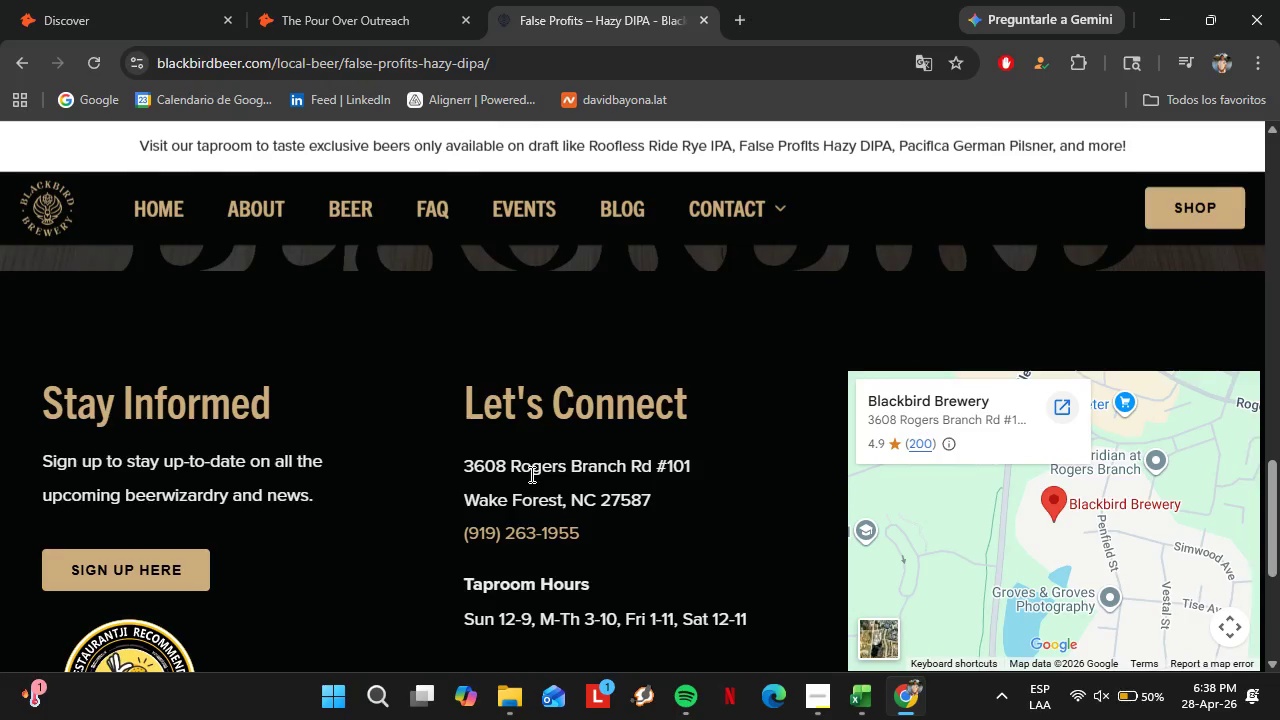 
left_click([340, 211])
 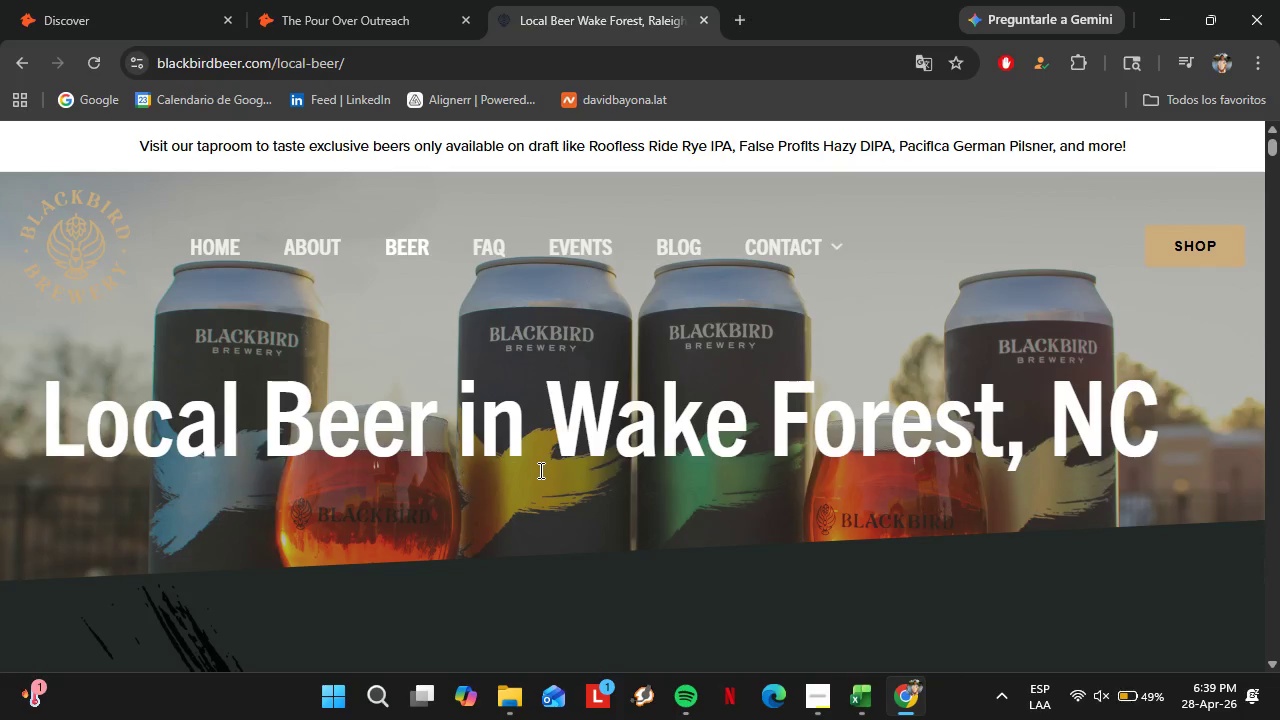 
scroll: coordinate [515, 455], scroll_direction: up, amount: 2.0
 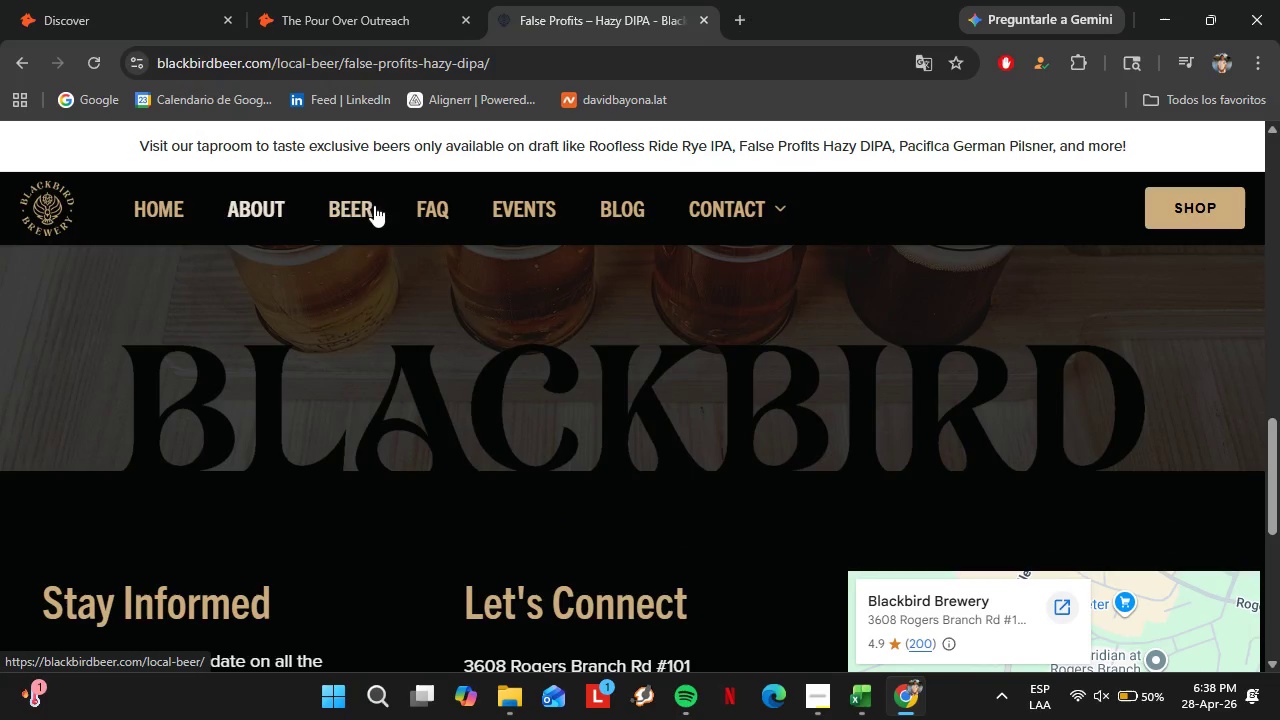 
wait(22.32)
 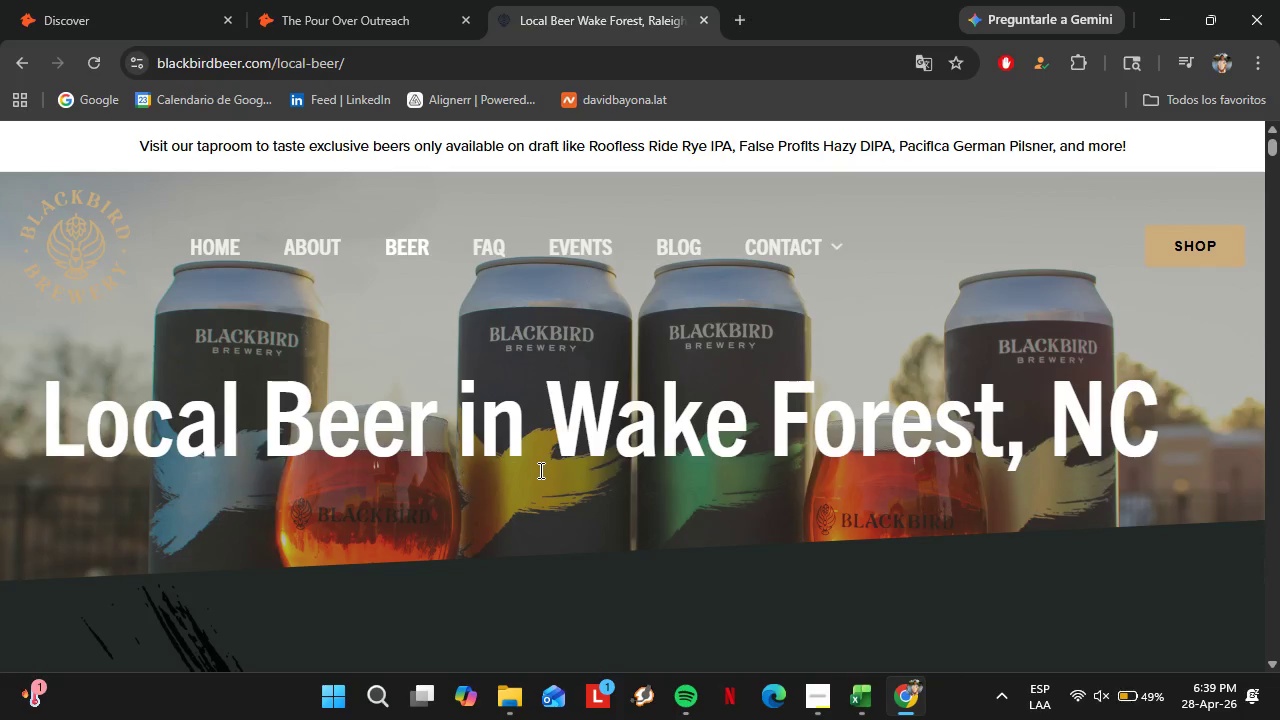 
scroll: coordinate [646, 504], scroll_direction: down, amount: 14.0
 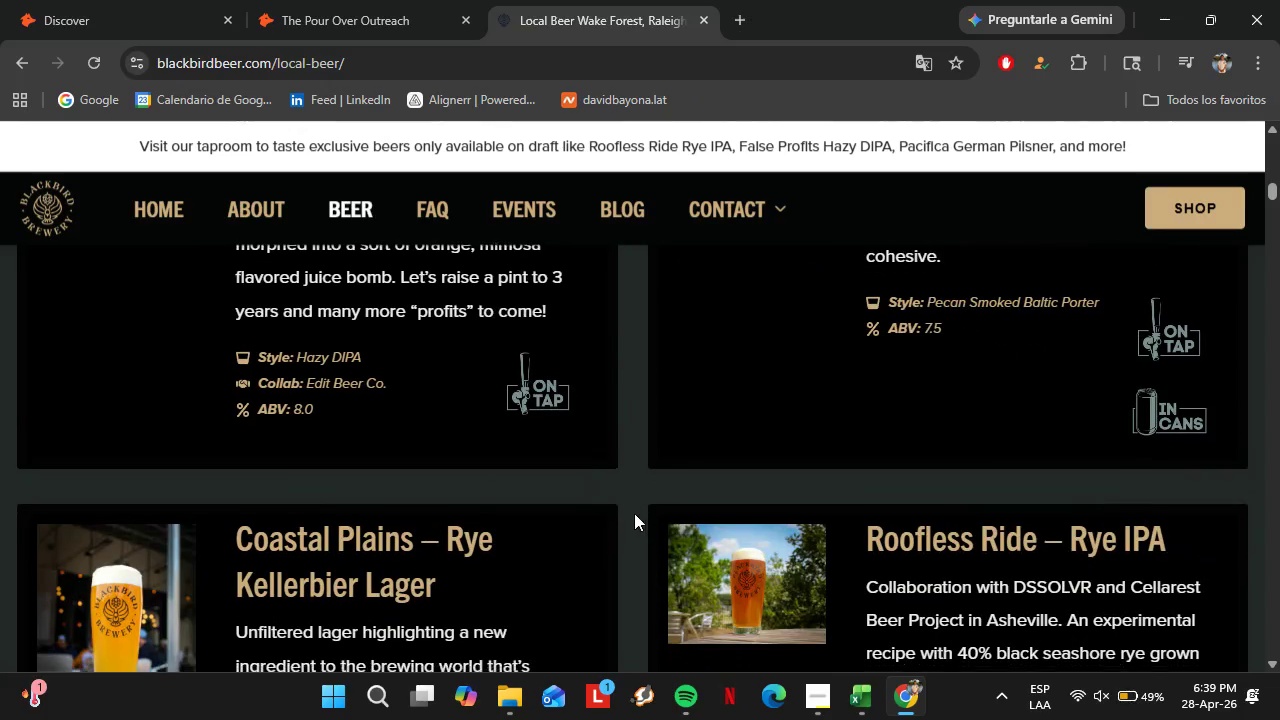 
scroll: coordinate [634, 513], scroll_direction: up, amount: 2.0
 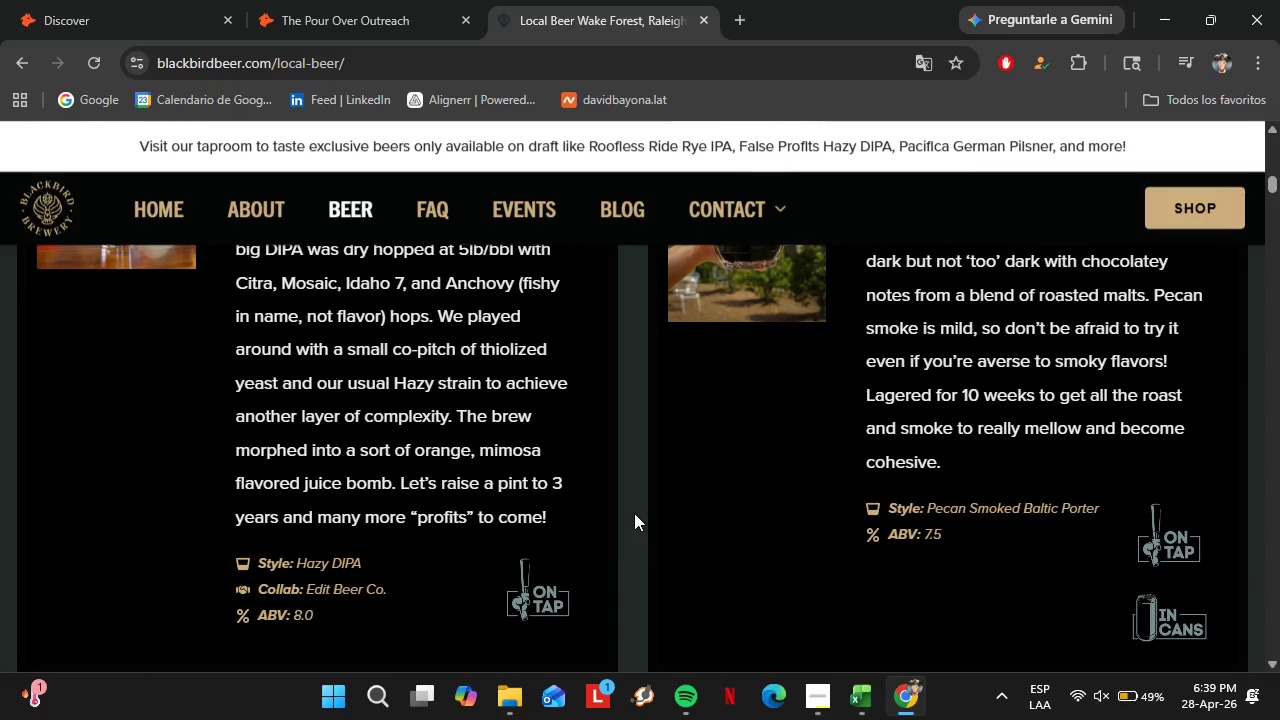 
scroll: coordinate [634, 513], scroll_direction: down, amount: 1.0
 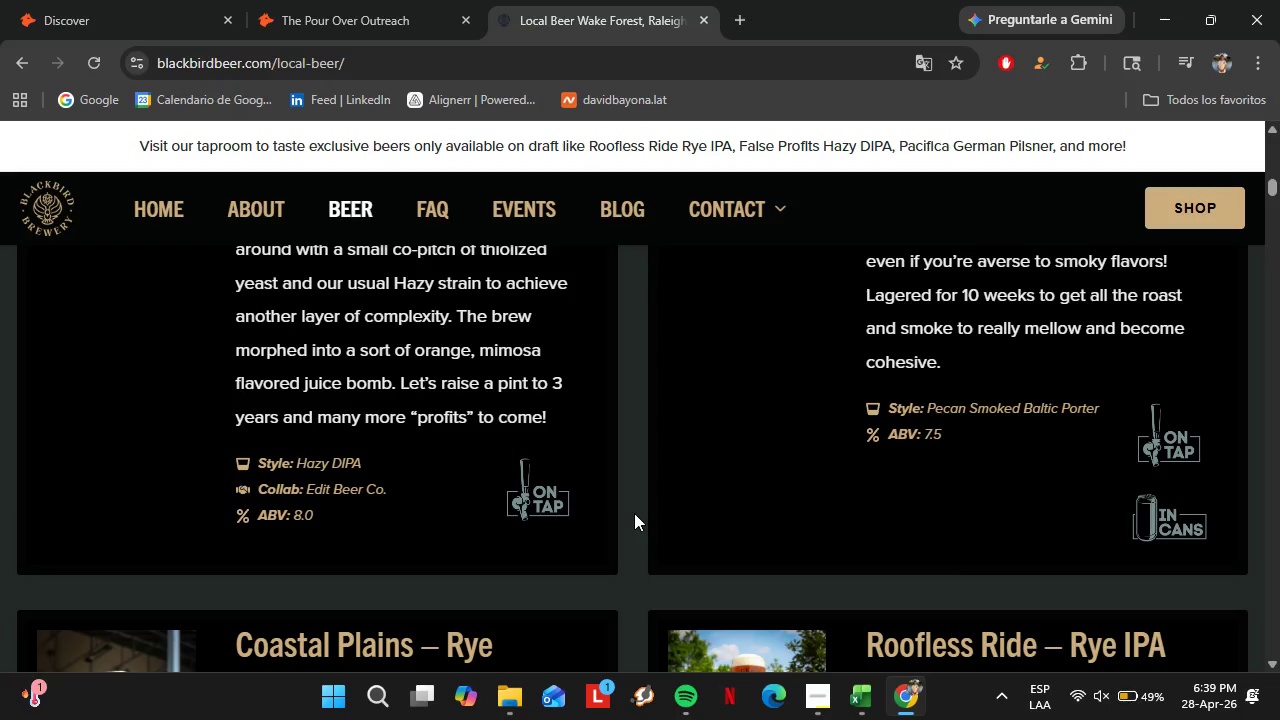 
wait(8.59)
 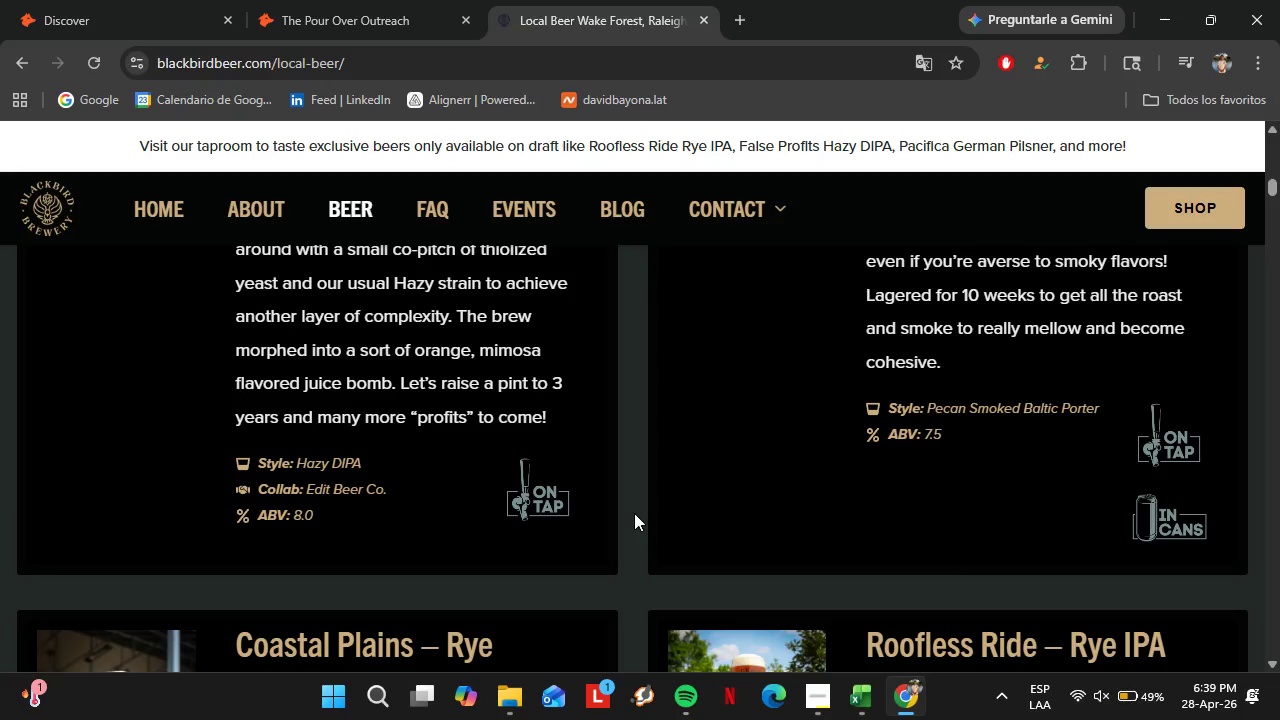 
scroll: coordinate [636, 515], scroll_direction: up, amount: 1.0
 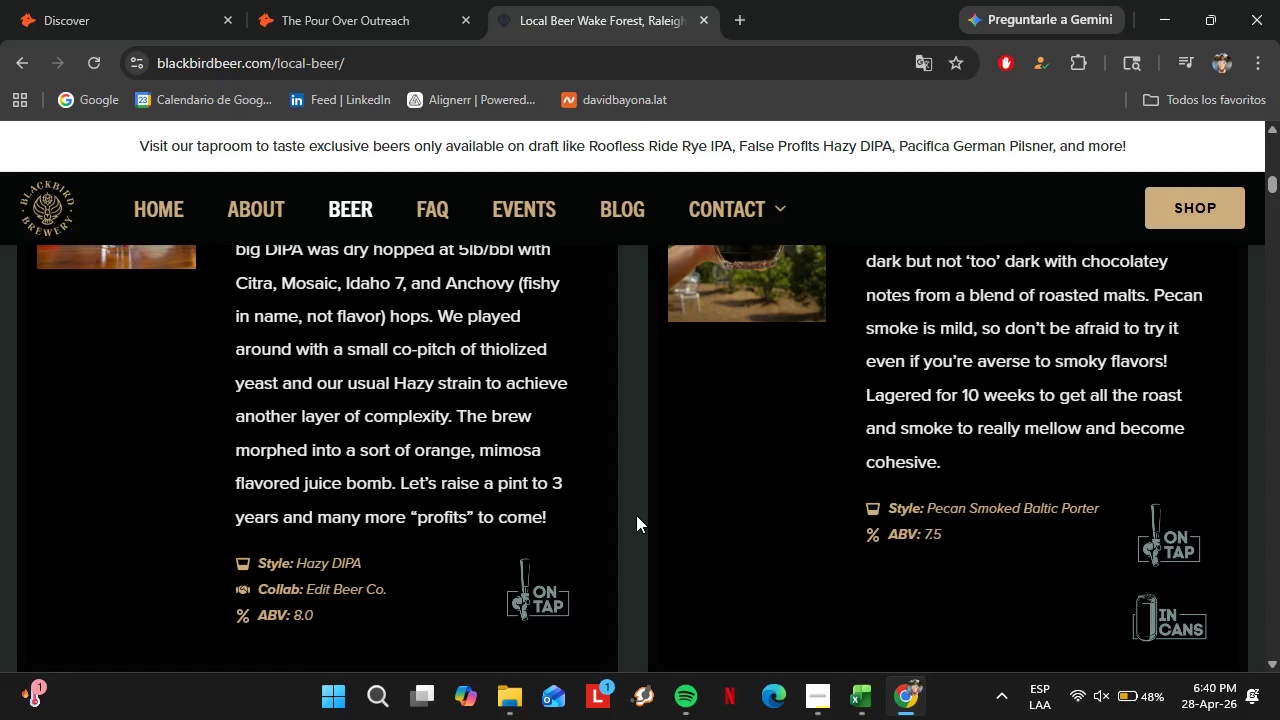 
wait(41.87)
 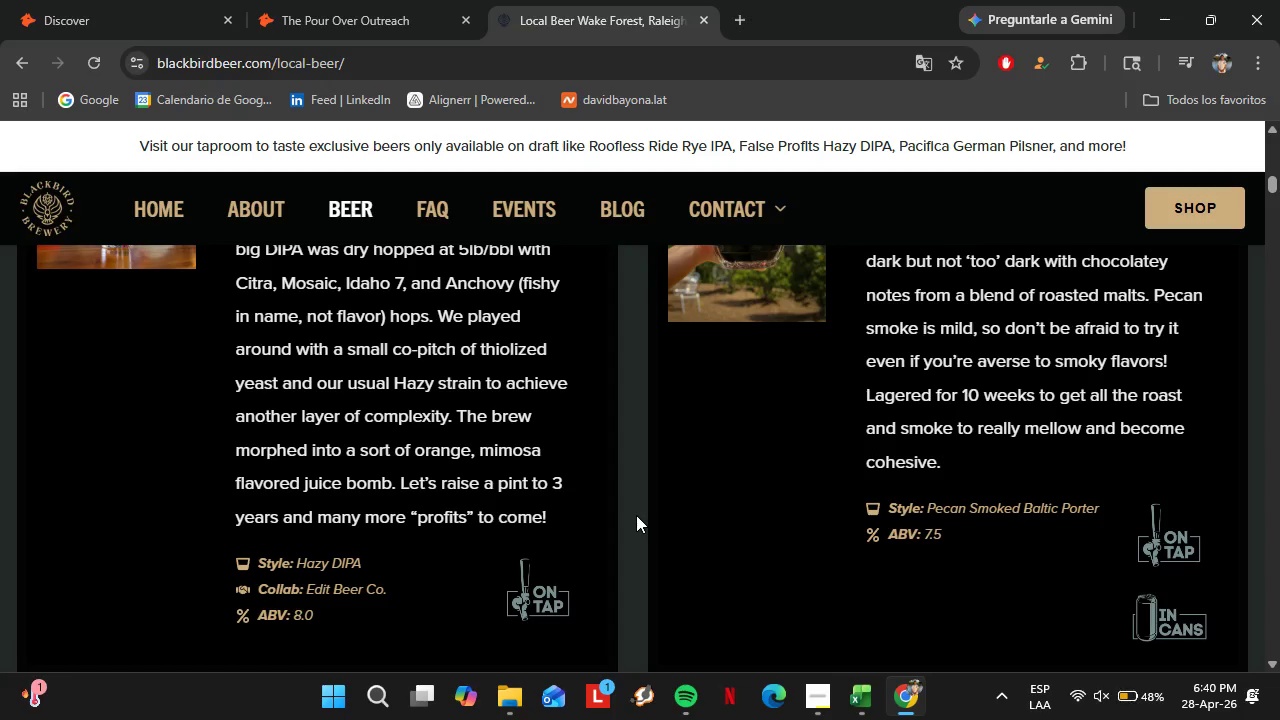 
scroll: coordinate [593, 521], scroll_direction: up, amount: 10.0
 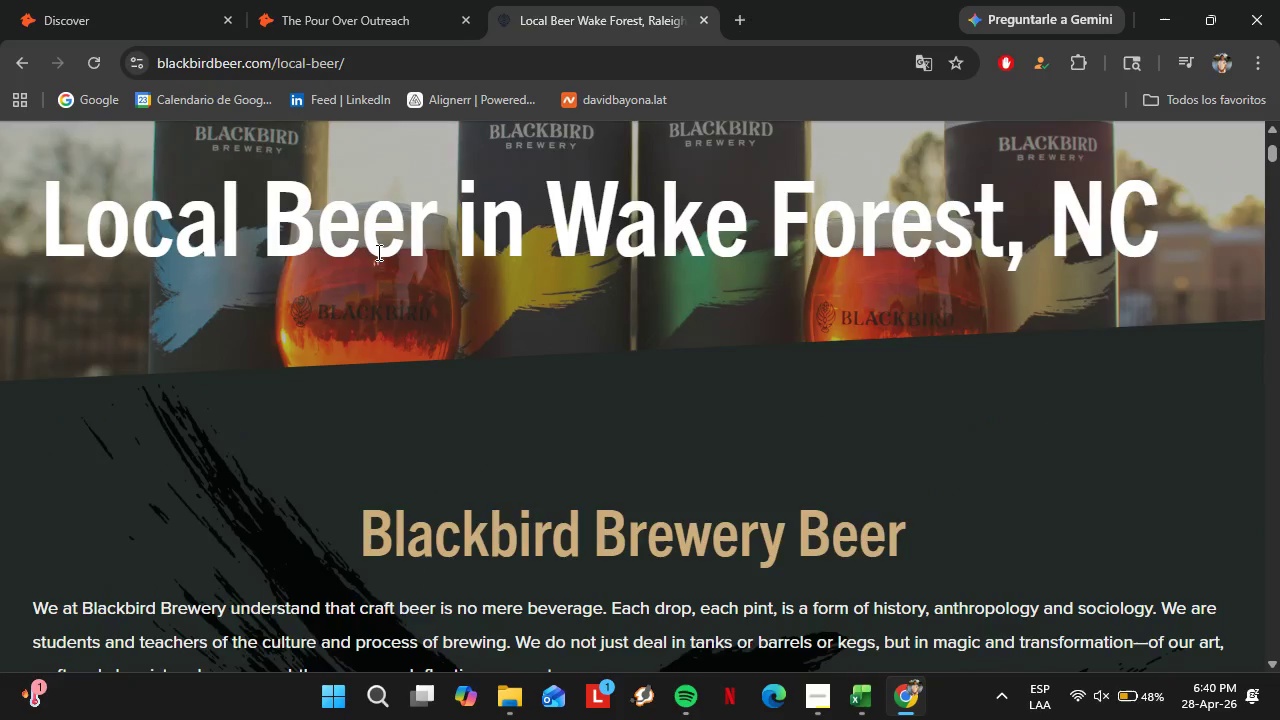 
left_click_drag(start_coordinate=[238, 332], to_coordinate=[391, 340])
 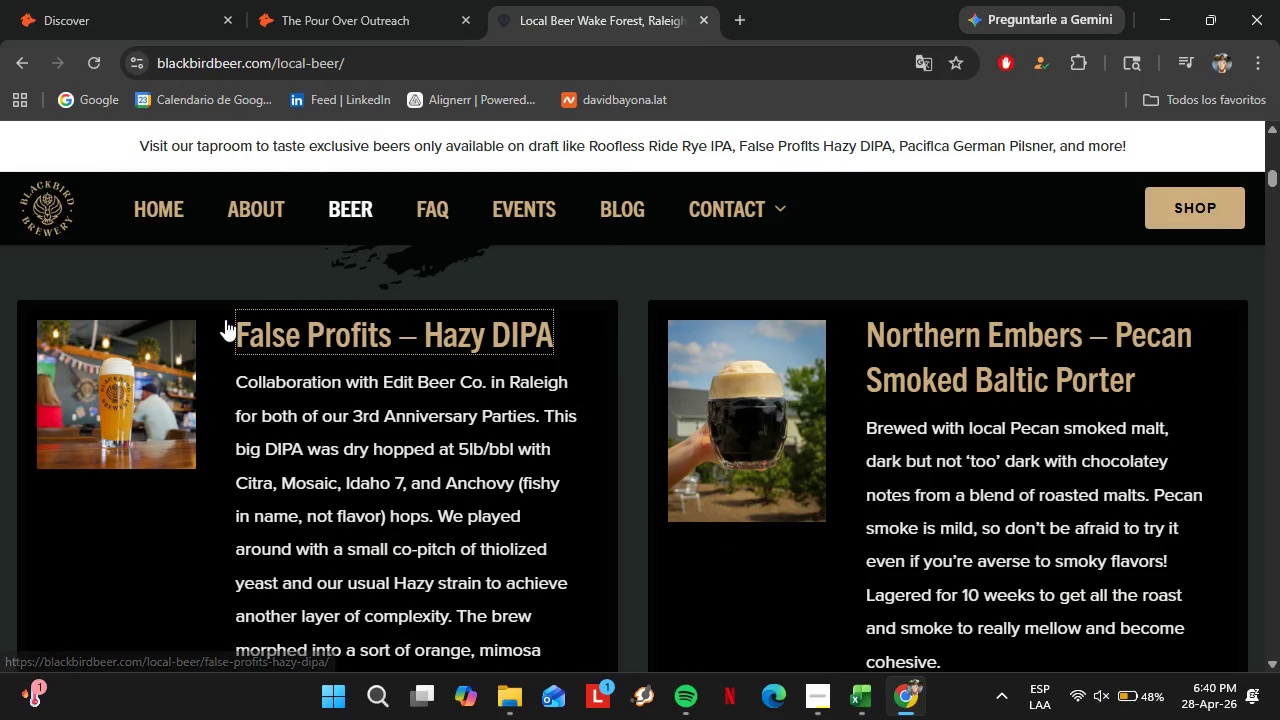 
scroll: coordinate [464, 458], scroll_direction: down, amount: 8.0
 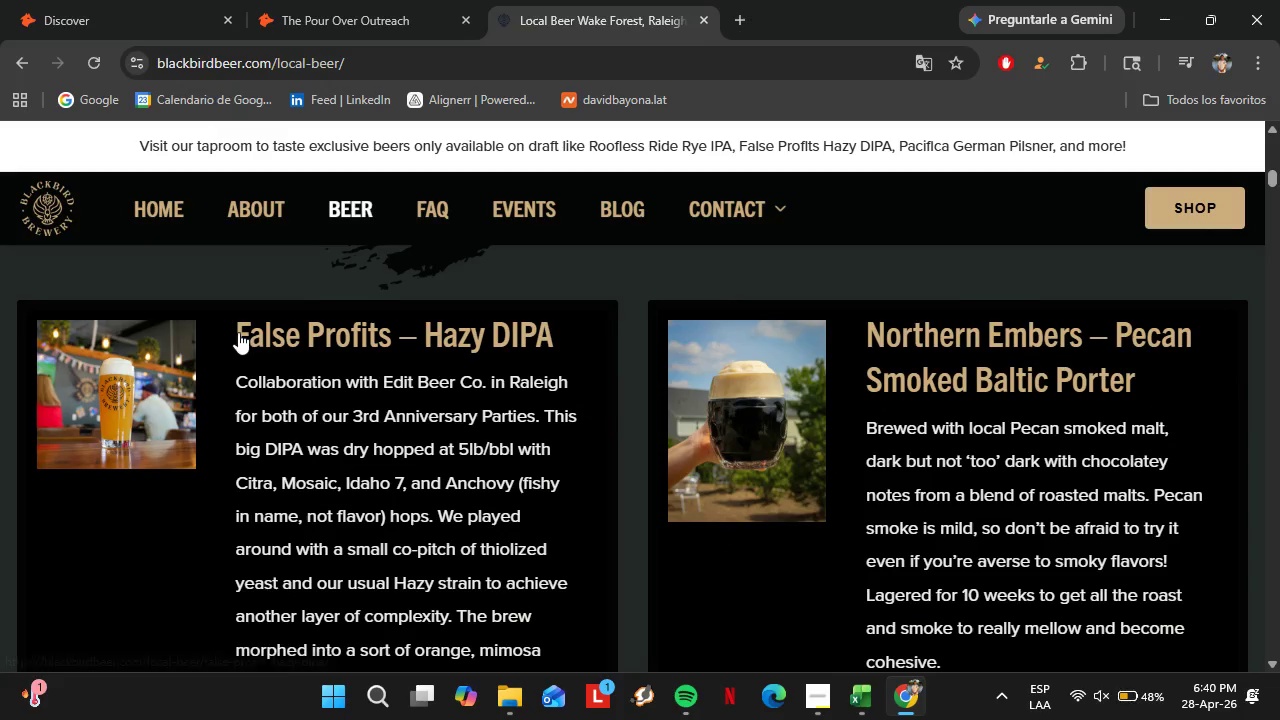 
left_click_drag(start_coordinate=[226, 319], to_coordinate=[549, 345])
 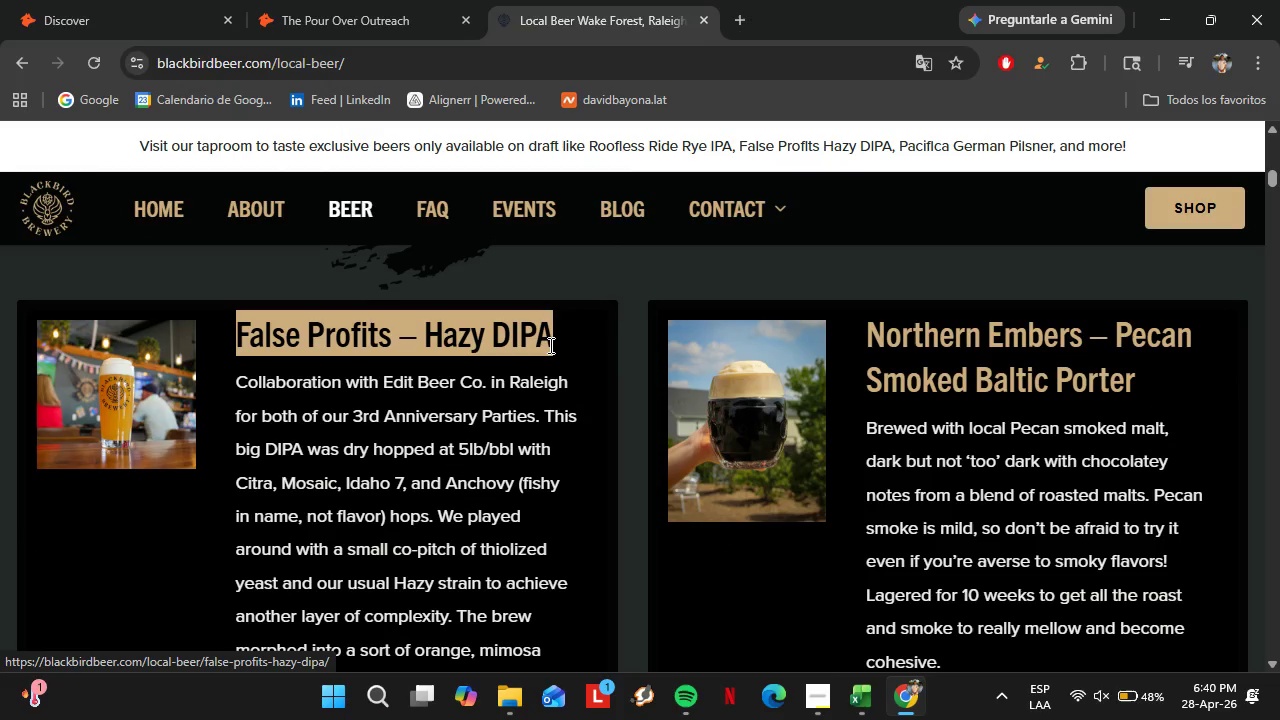 
key(Control+C)
 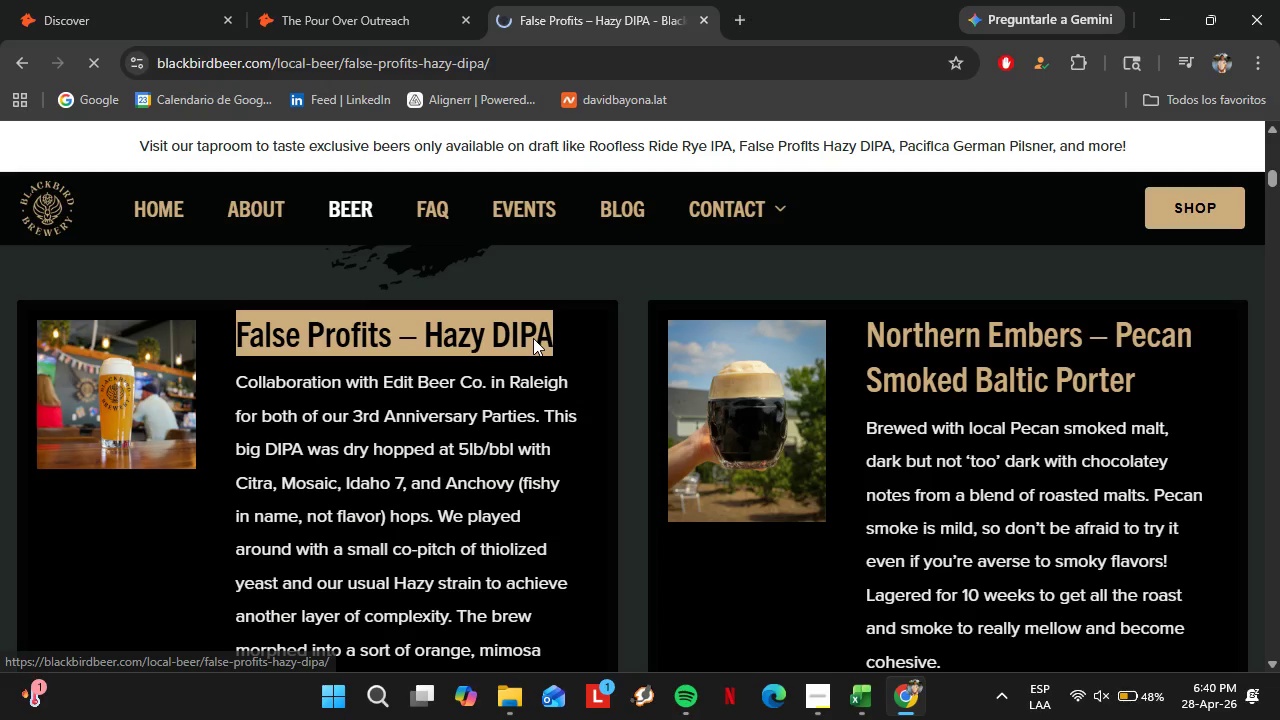 
left_click([163, 0])
 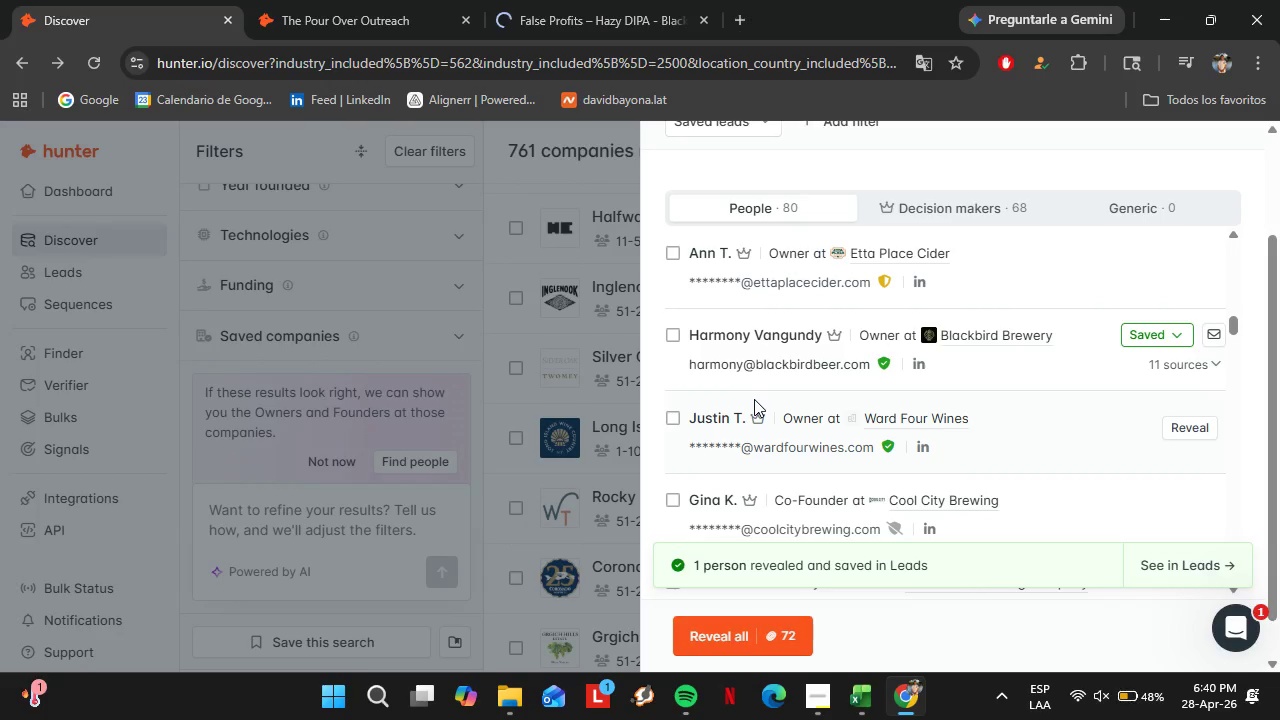 
mouse_move([754, 400])
 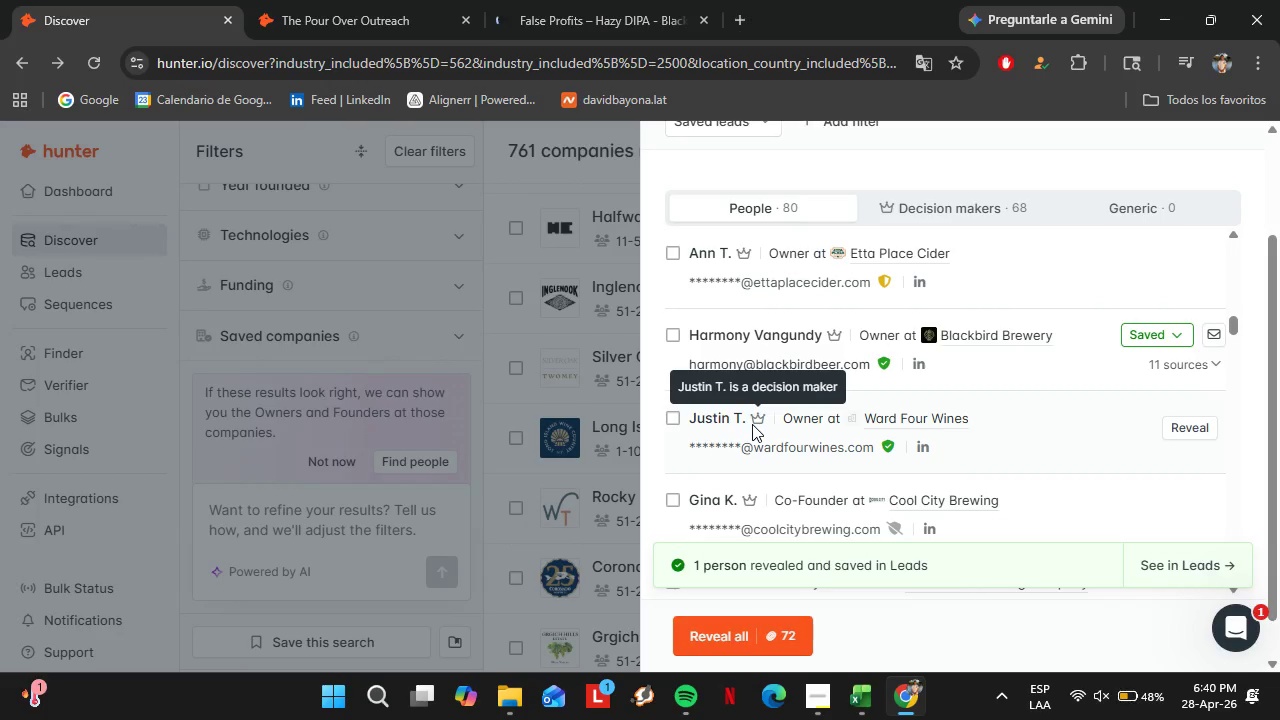 
mouse_move([731, 435])
 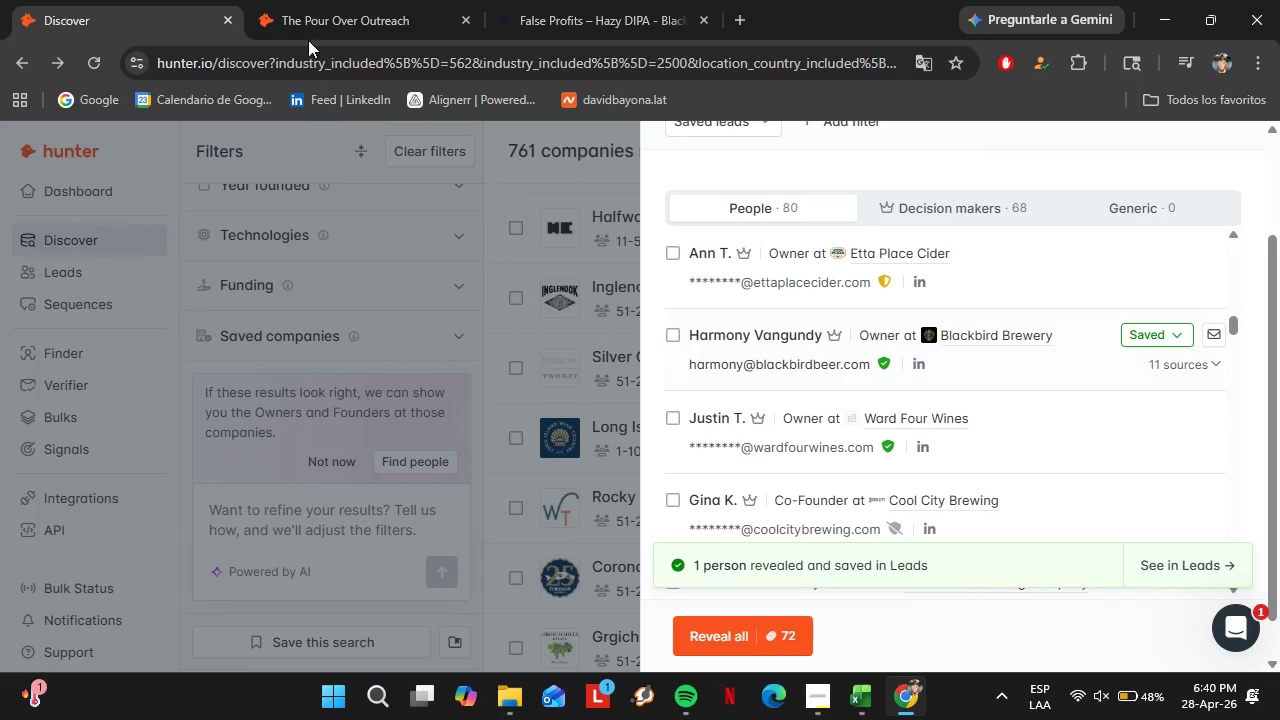 
left_click([299, 0])
 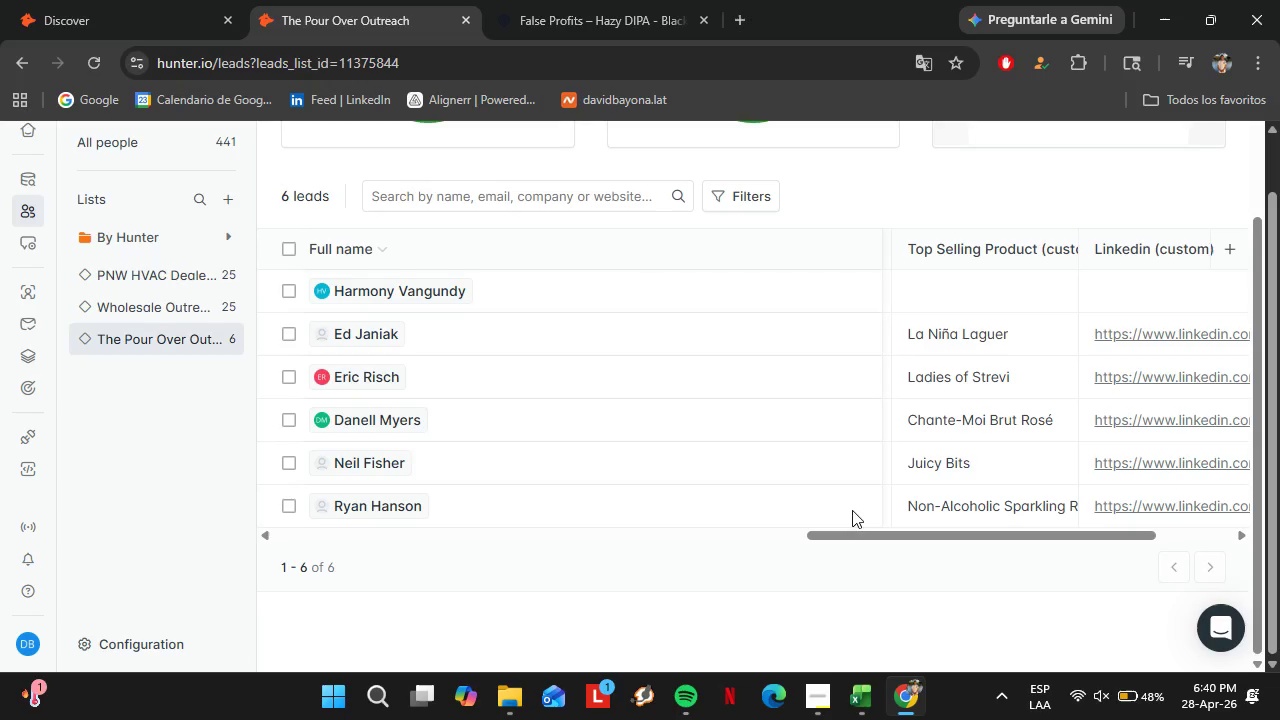 
left_click_drag(start_coordinate=[866, 529], to_coordinate=[381, 585])
 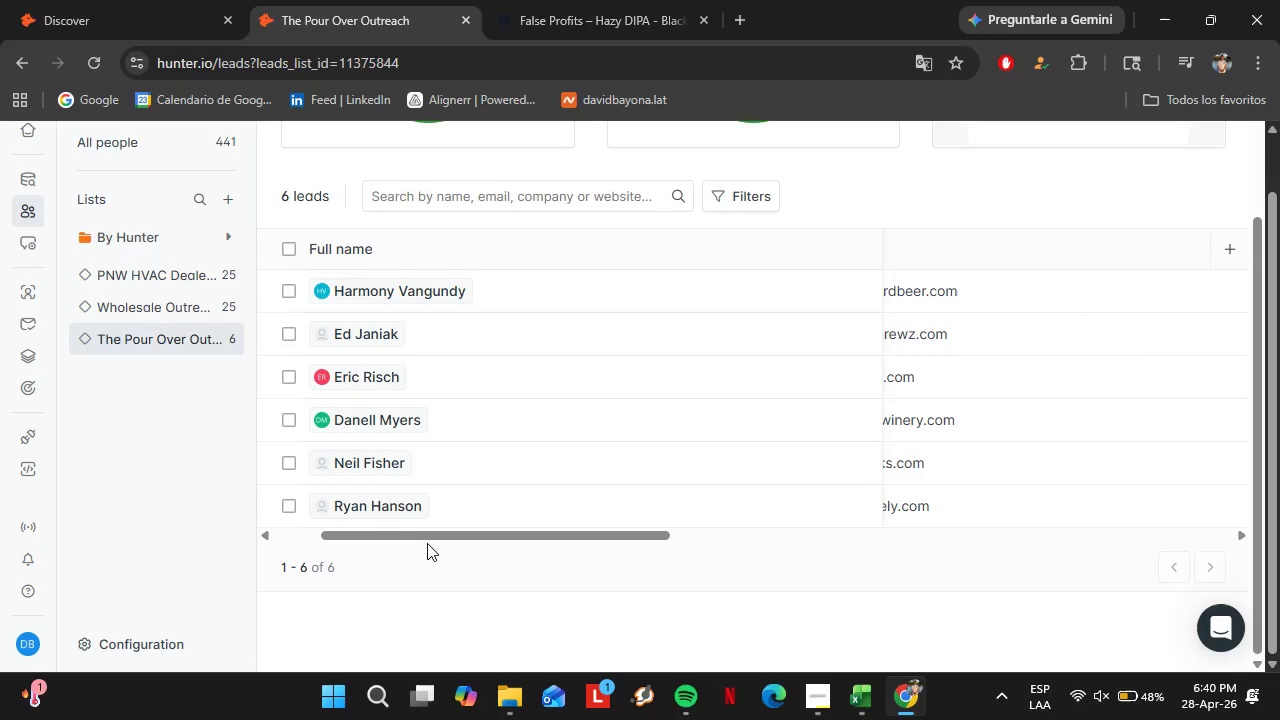 
left_click_drag(start_coordinate=[427, 539], to_coordinate=[909, 564])
 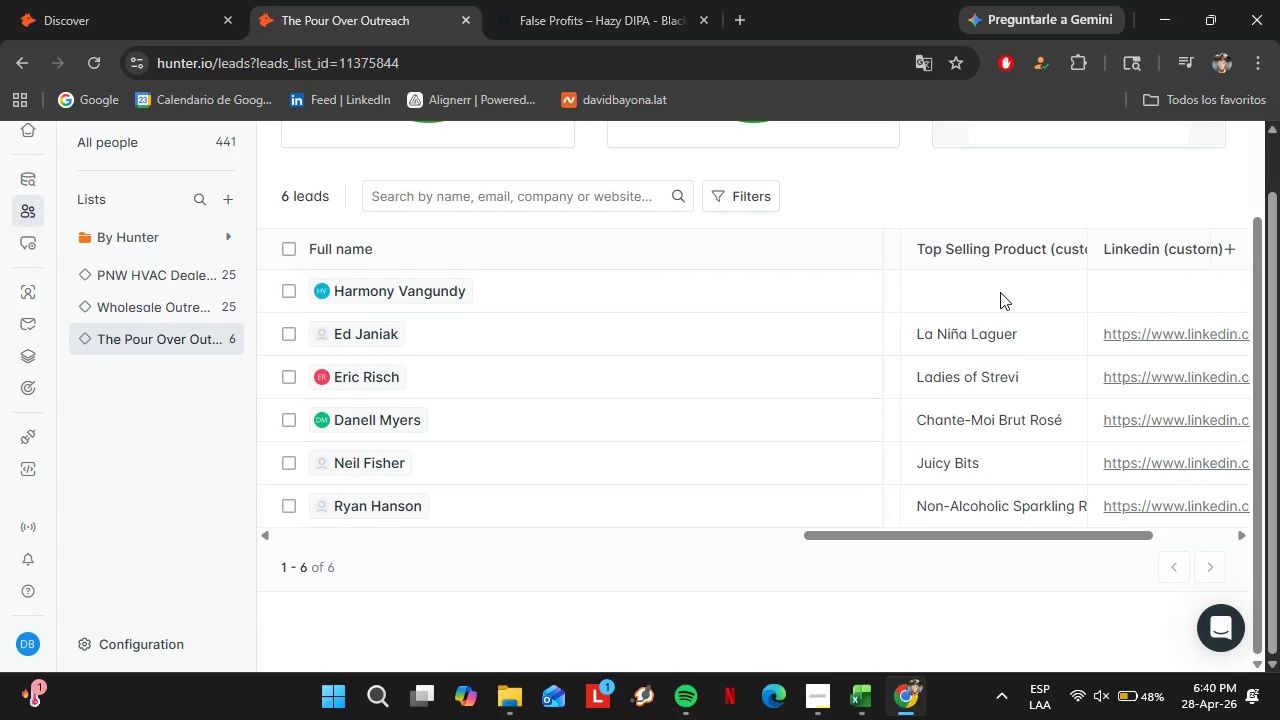 
double_click([1000, 292])
 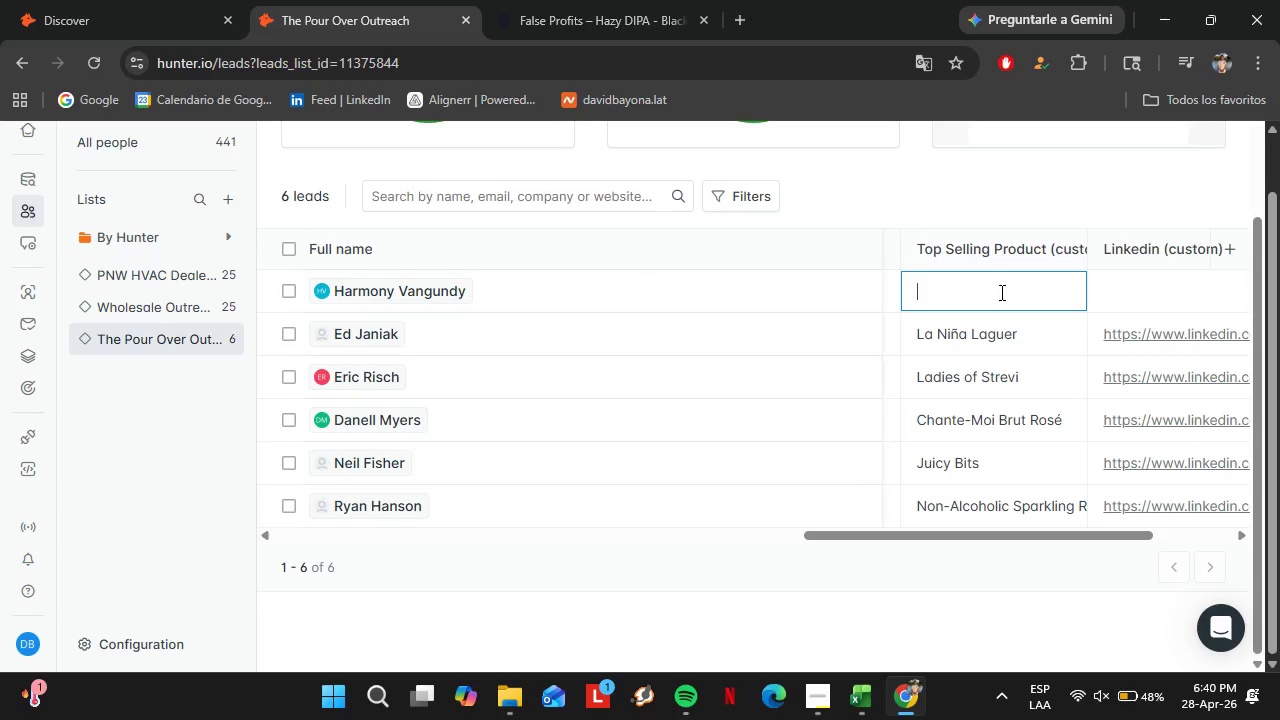 
triple_click([1000, 292])
 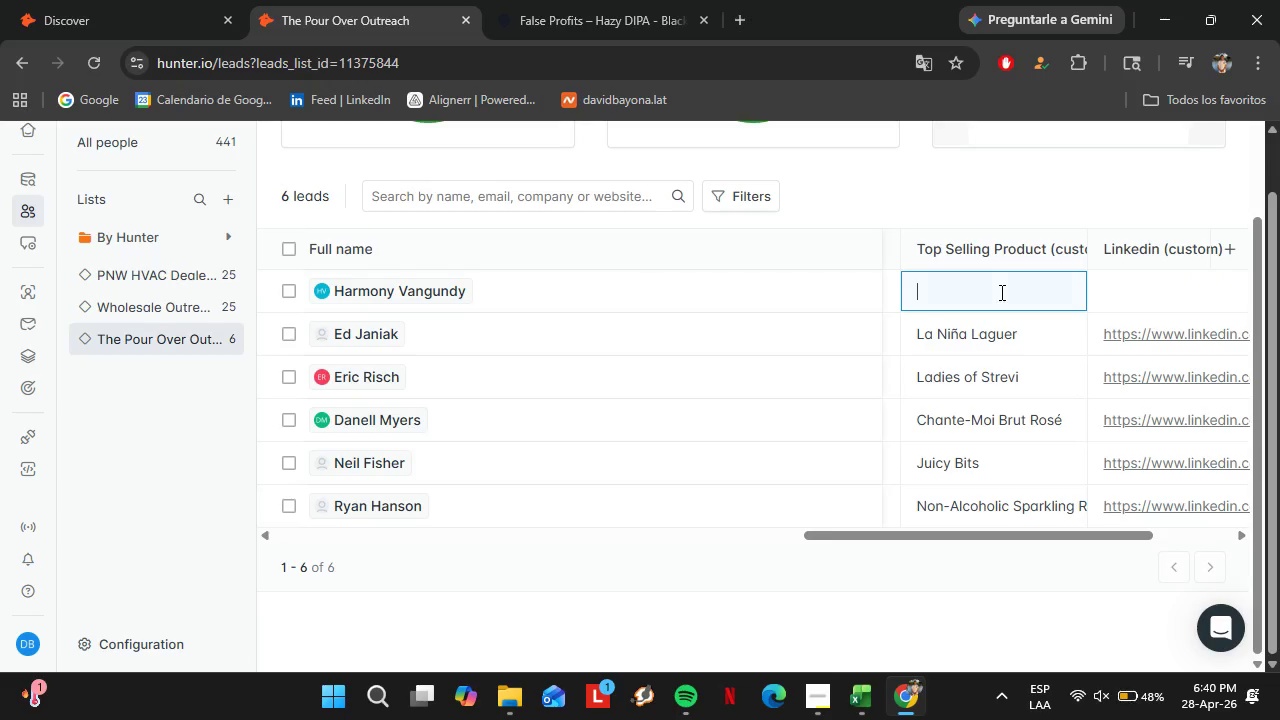 
key(Control+V)
 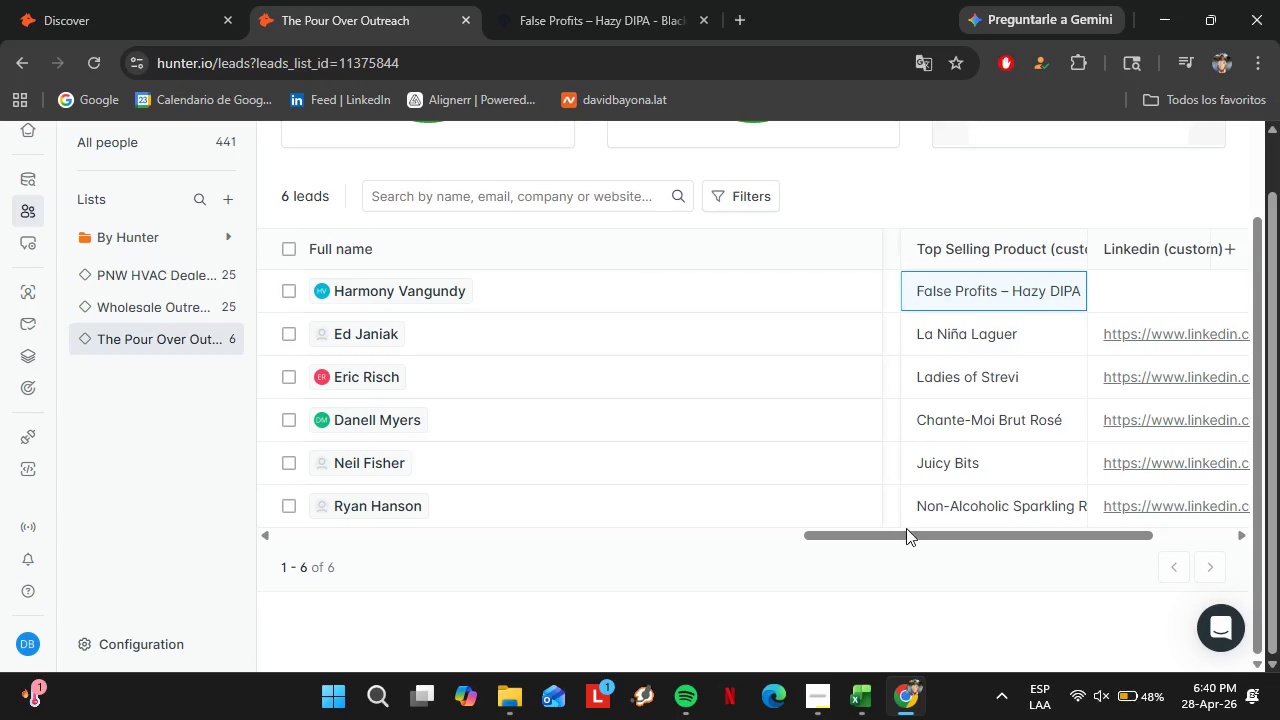 
left_click_drag(start_coordinate=[914, 538], to_coordinate=[954, 539])
 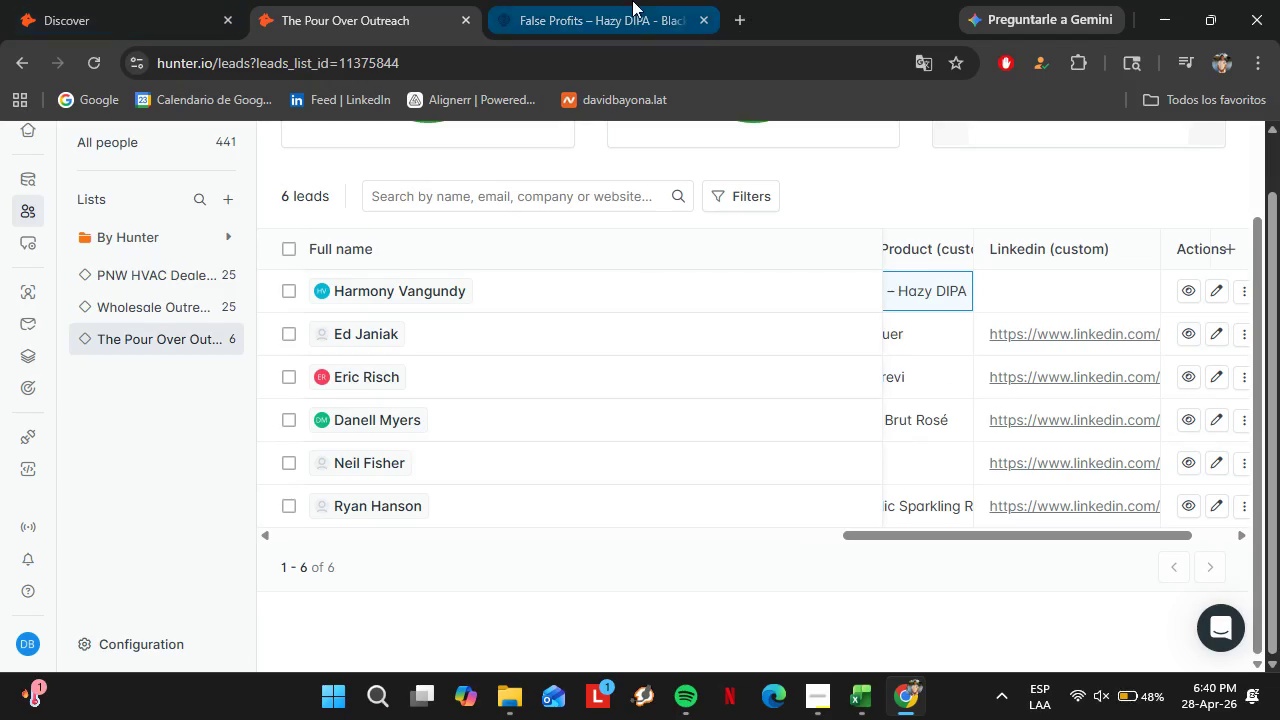 
left_click([630, 0])
 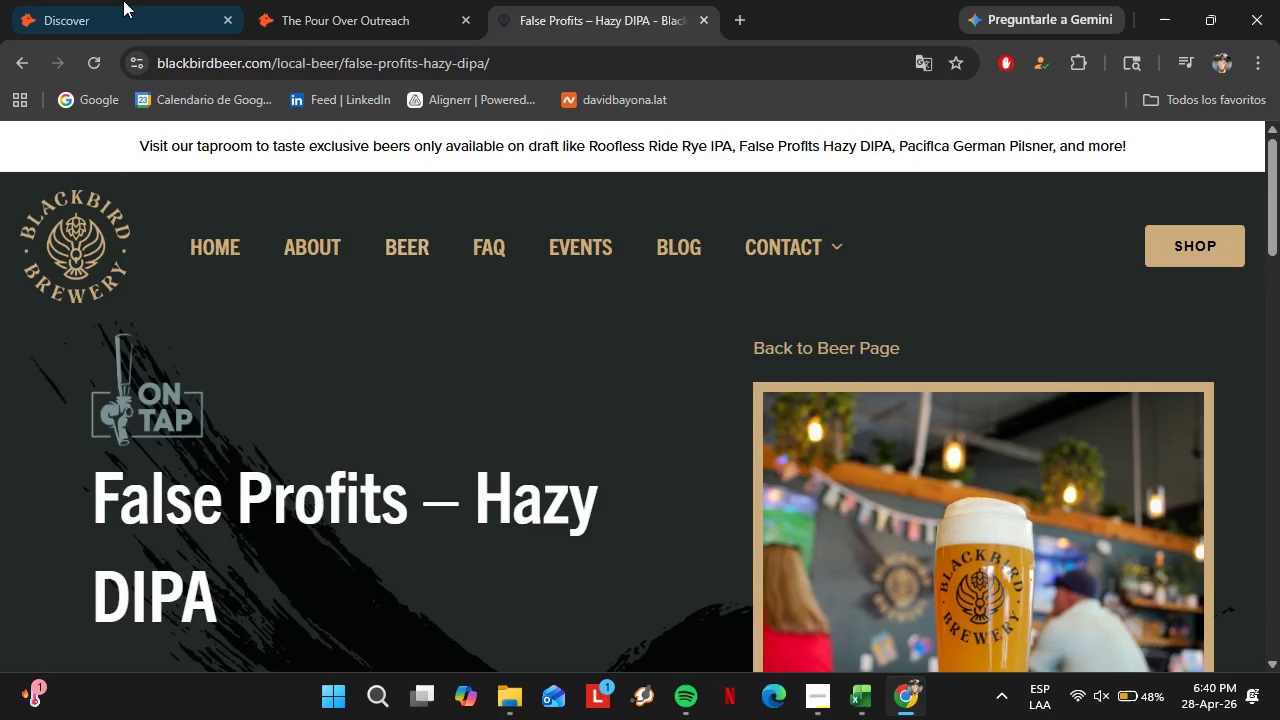 
left_click([116, 0])
 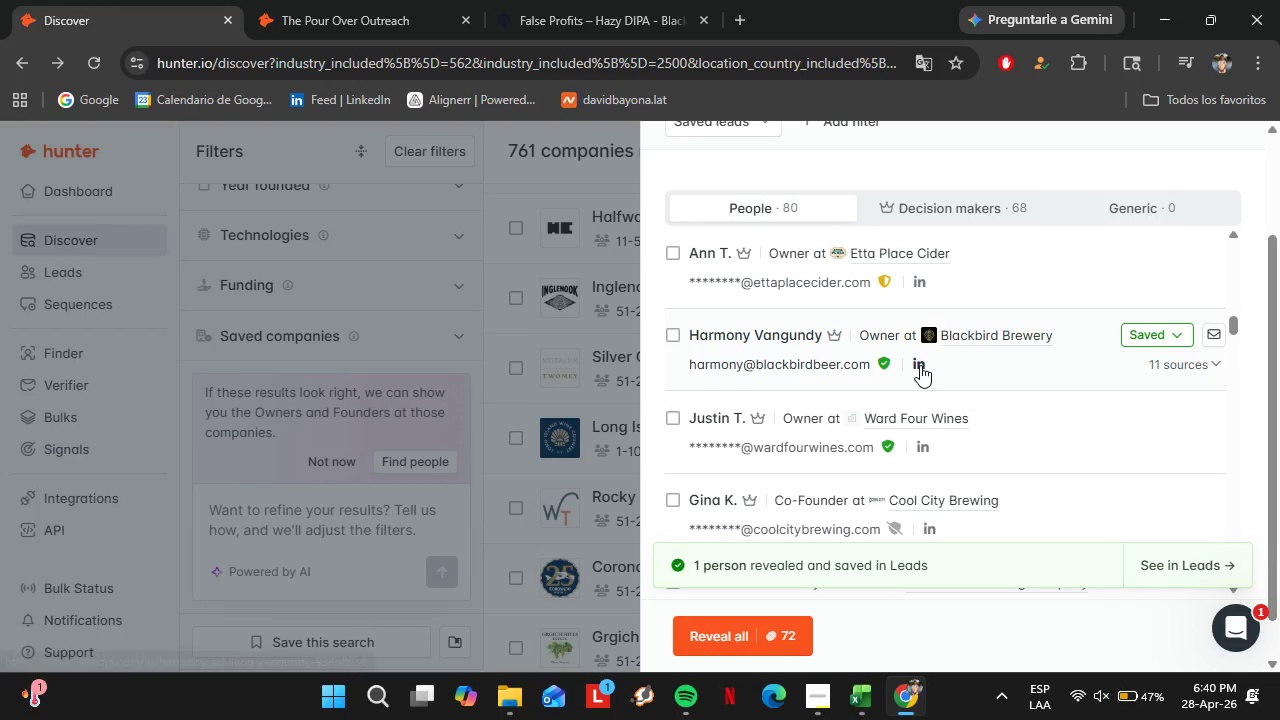 
right_click([920, 365])
 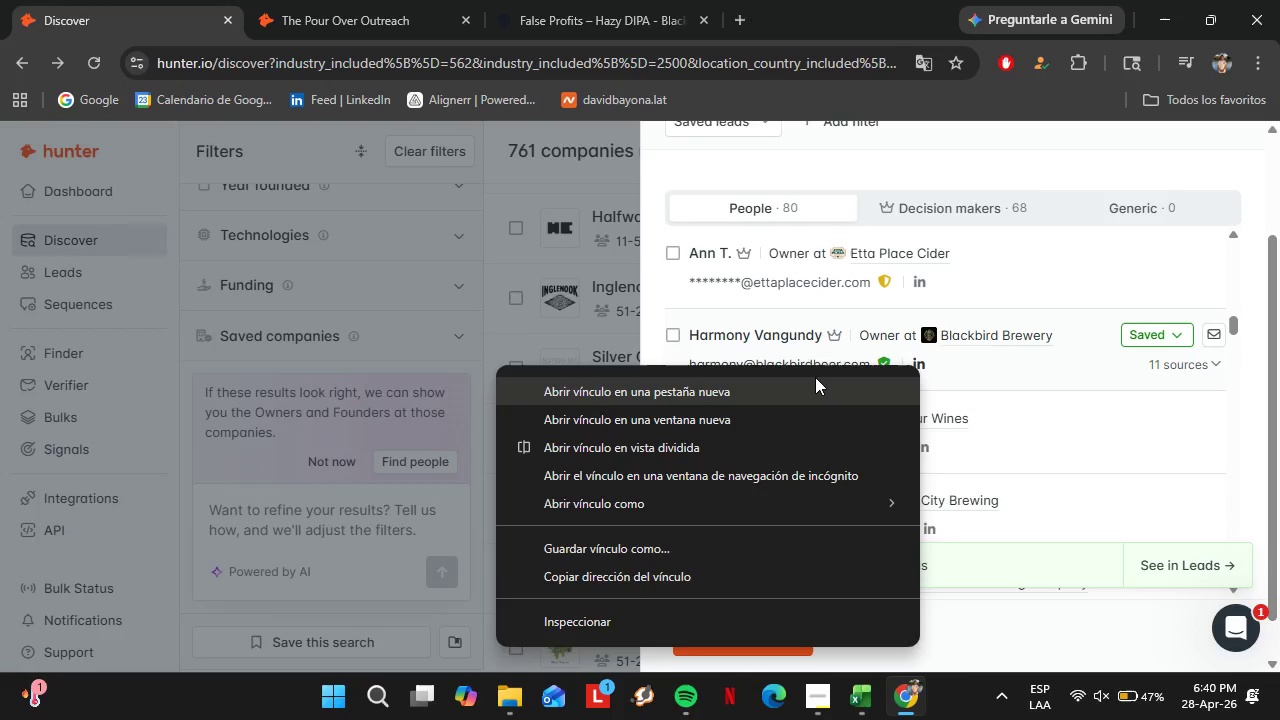 
left_click([815, 377])
 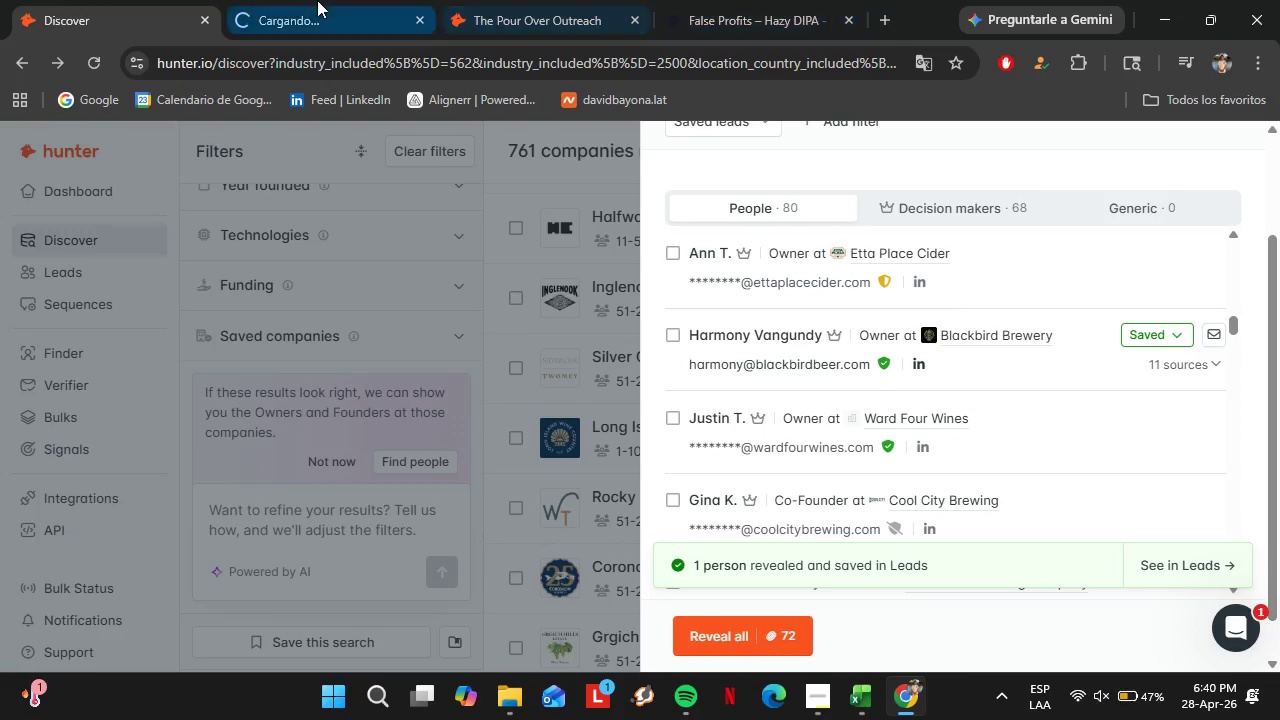 
left_click_drag(start_coordinate=[317, 0], to_coordinate=[734, 1])
 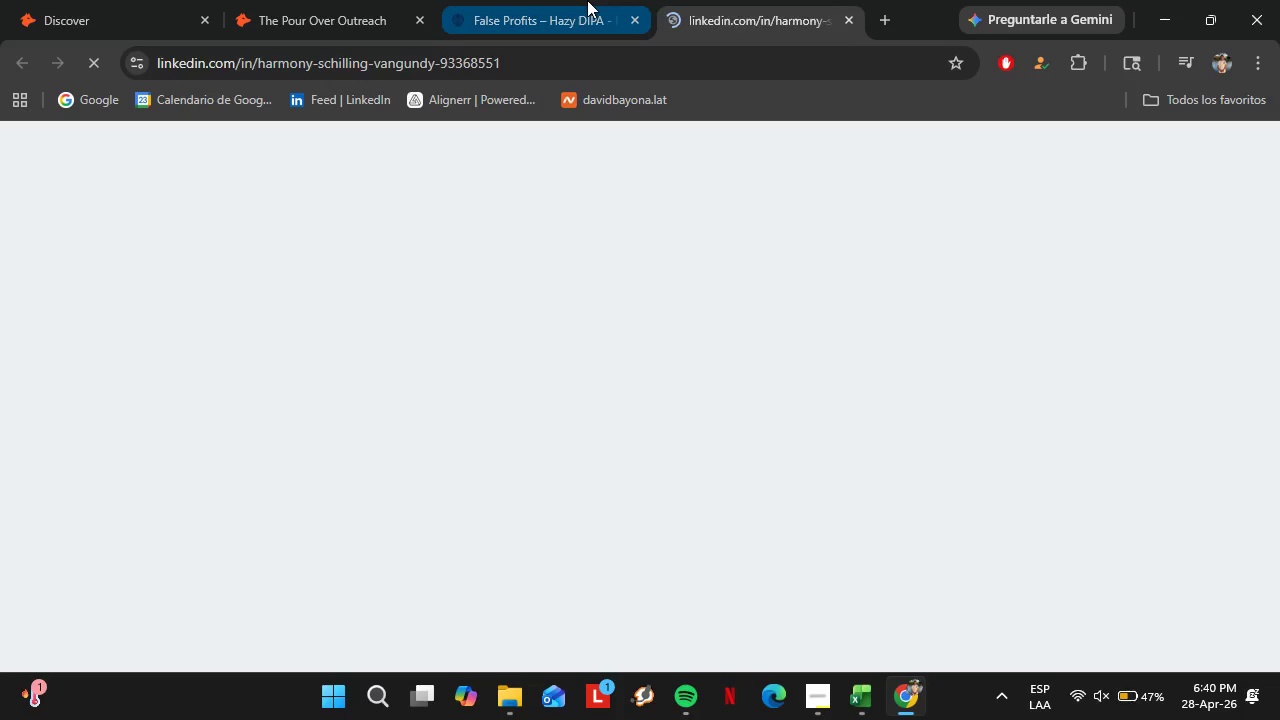 
left_click([587, 0])
 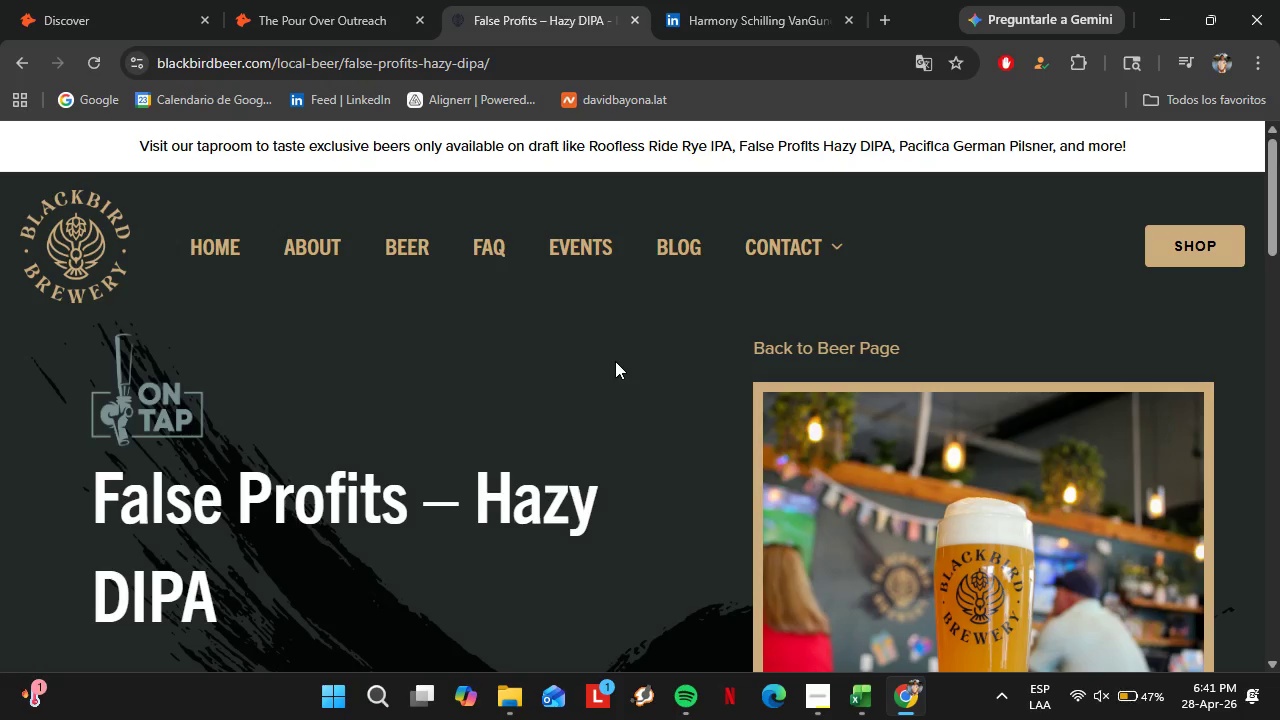 
wait(19.52)
 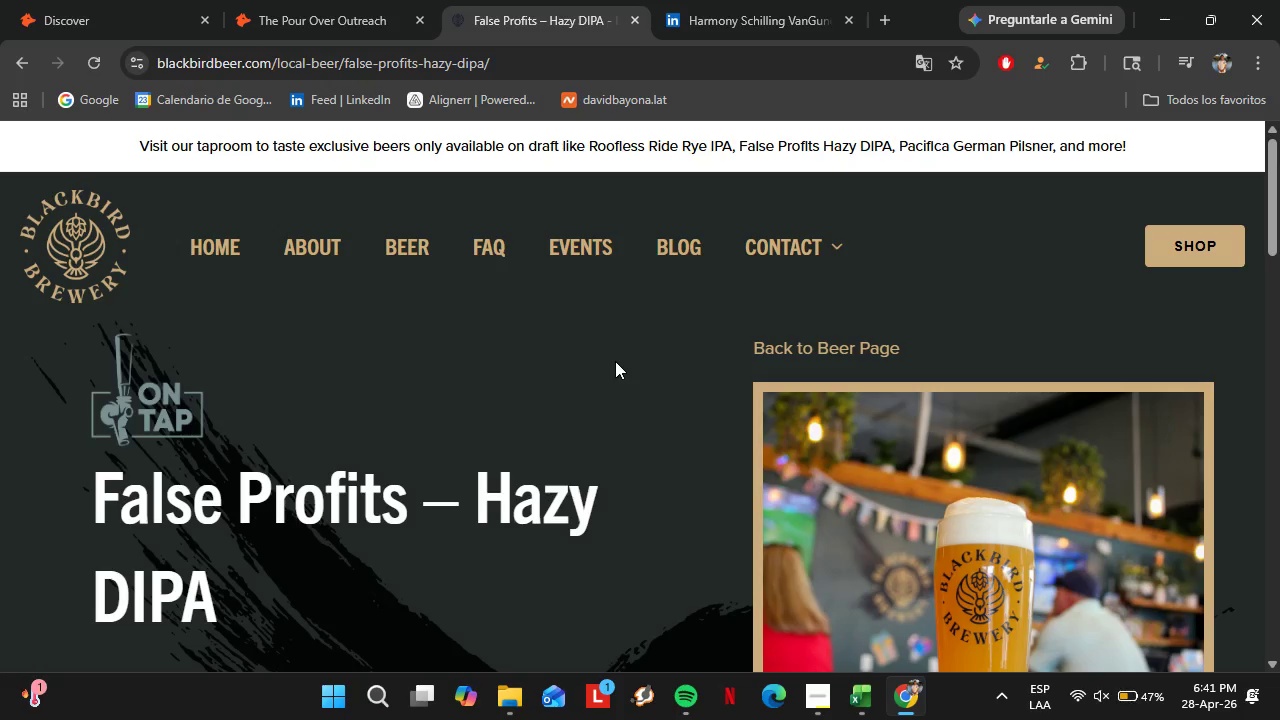 
left_click([59, 0])
 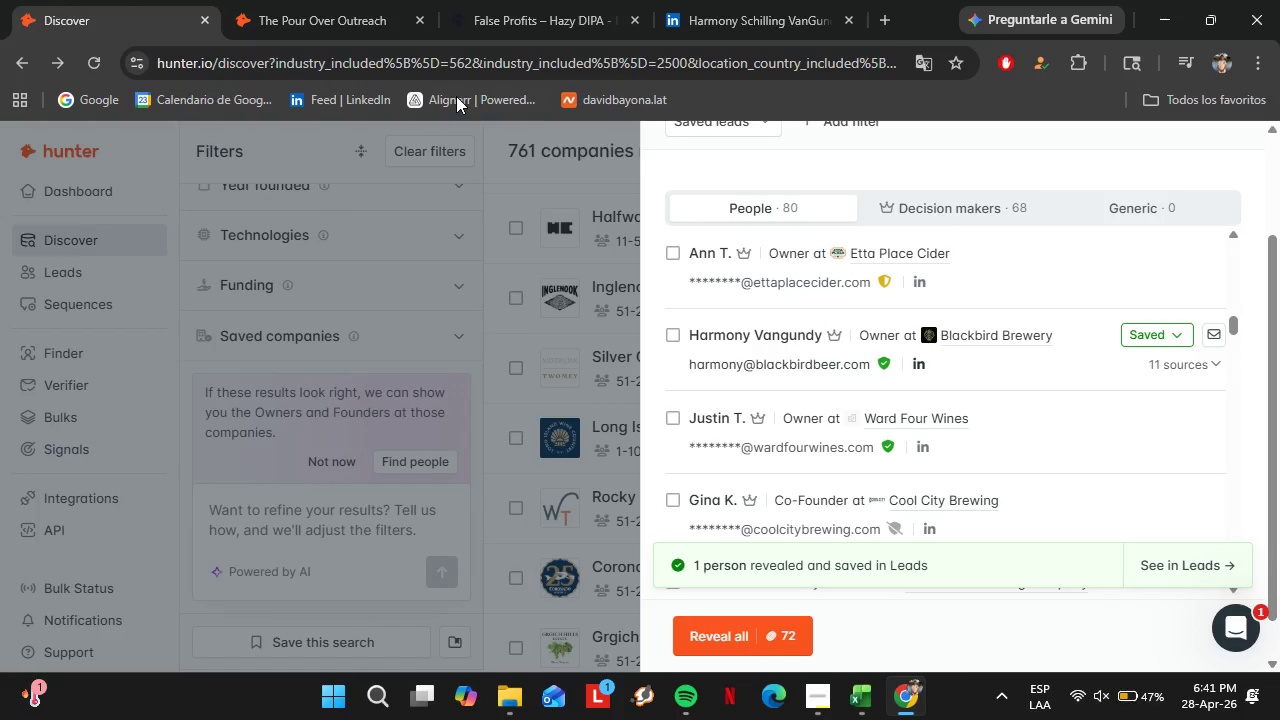 
left_click([321, 0])
 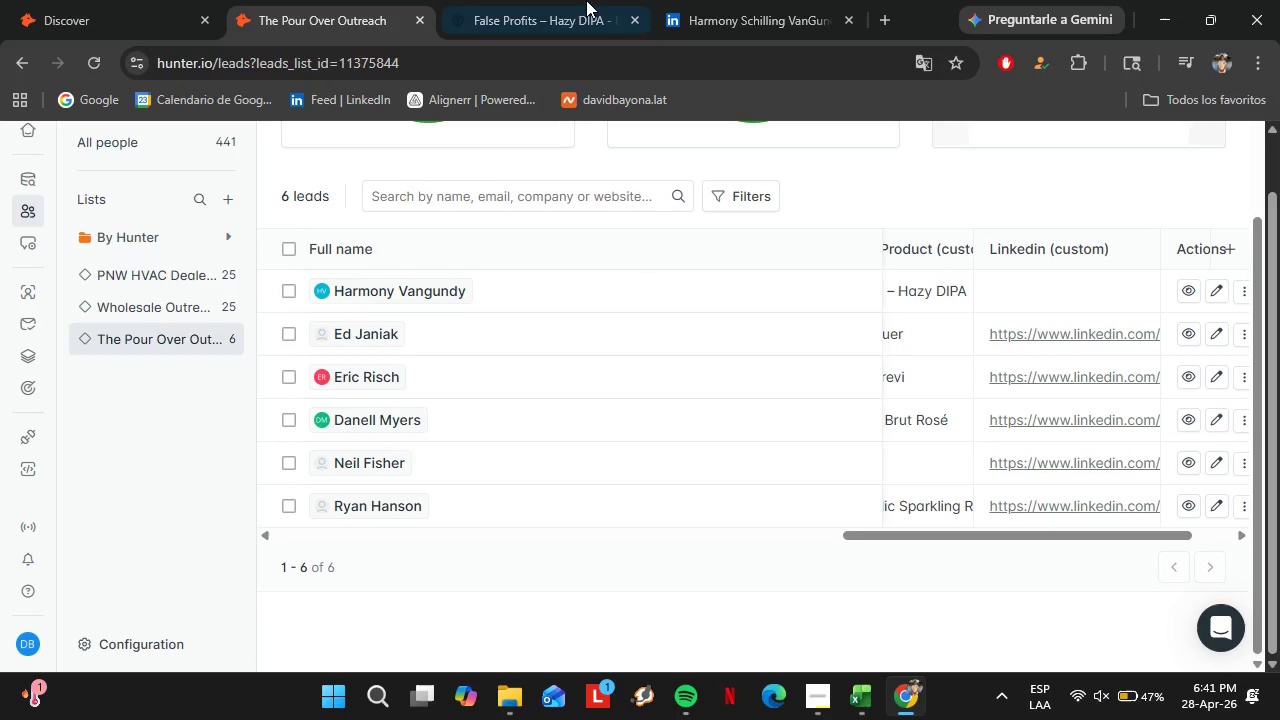 
double_click([779, 0])
 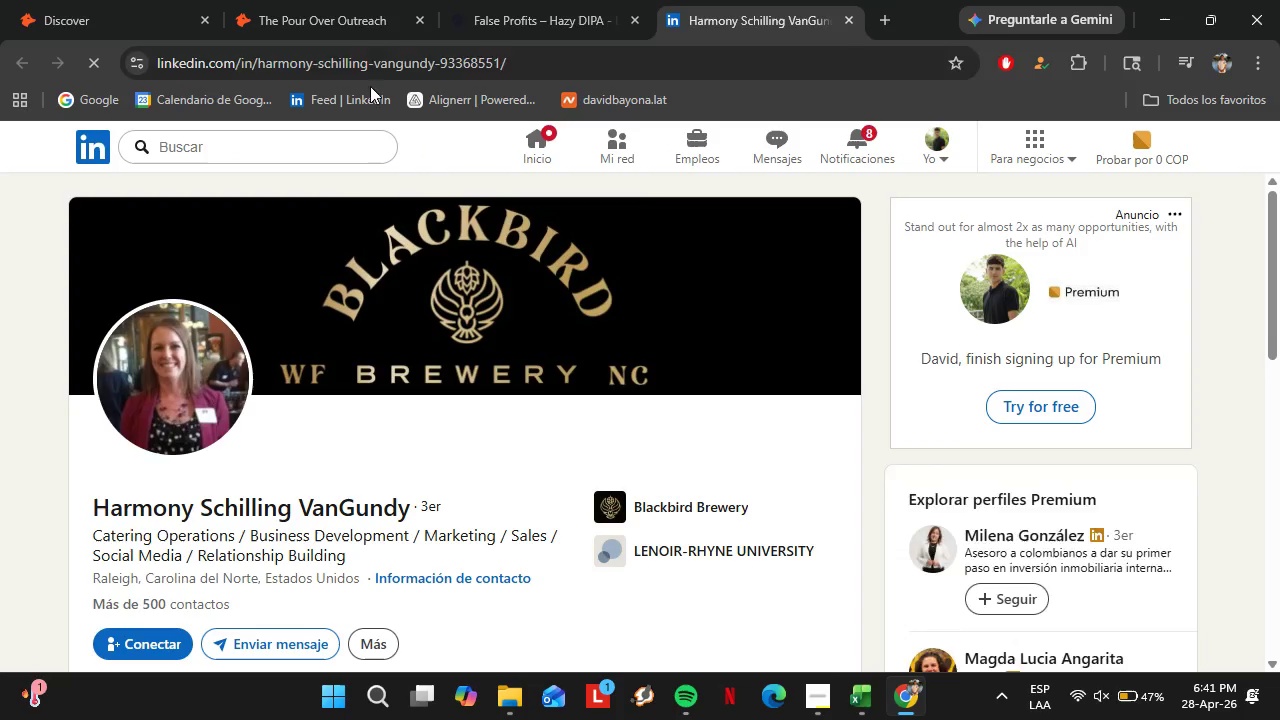 
left_click([363, 70])
 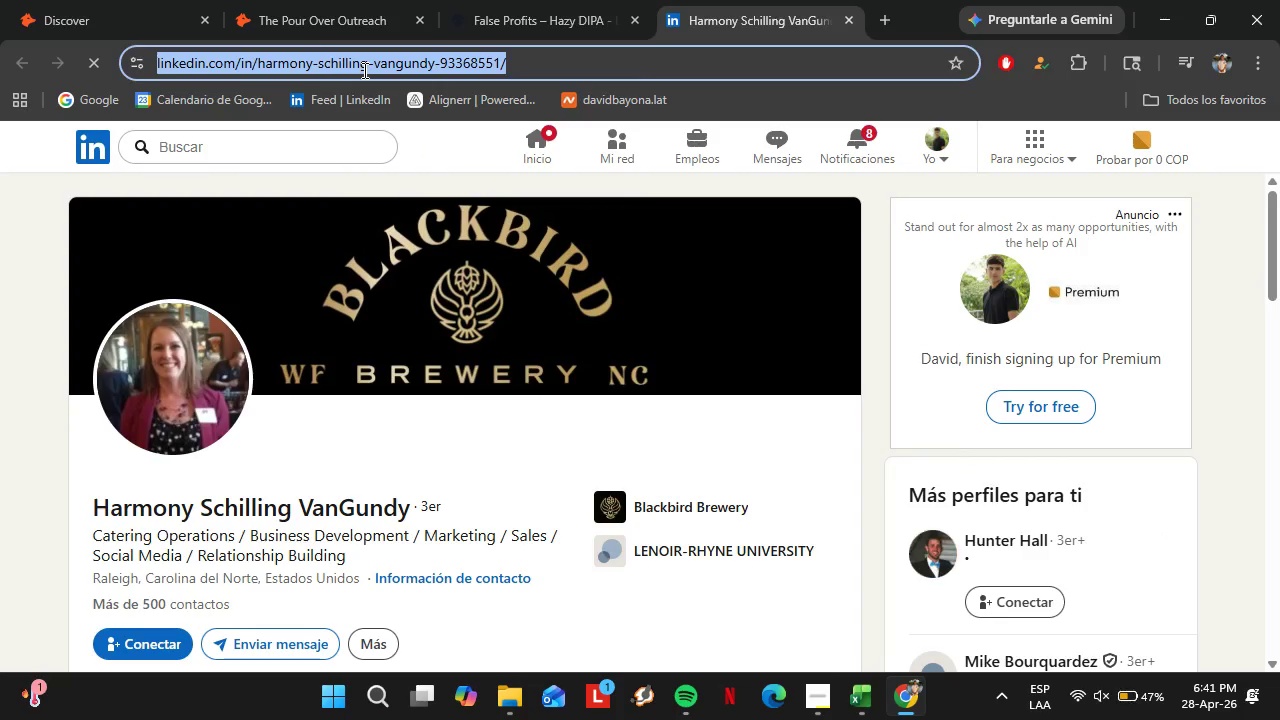 
key(Control+C)
 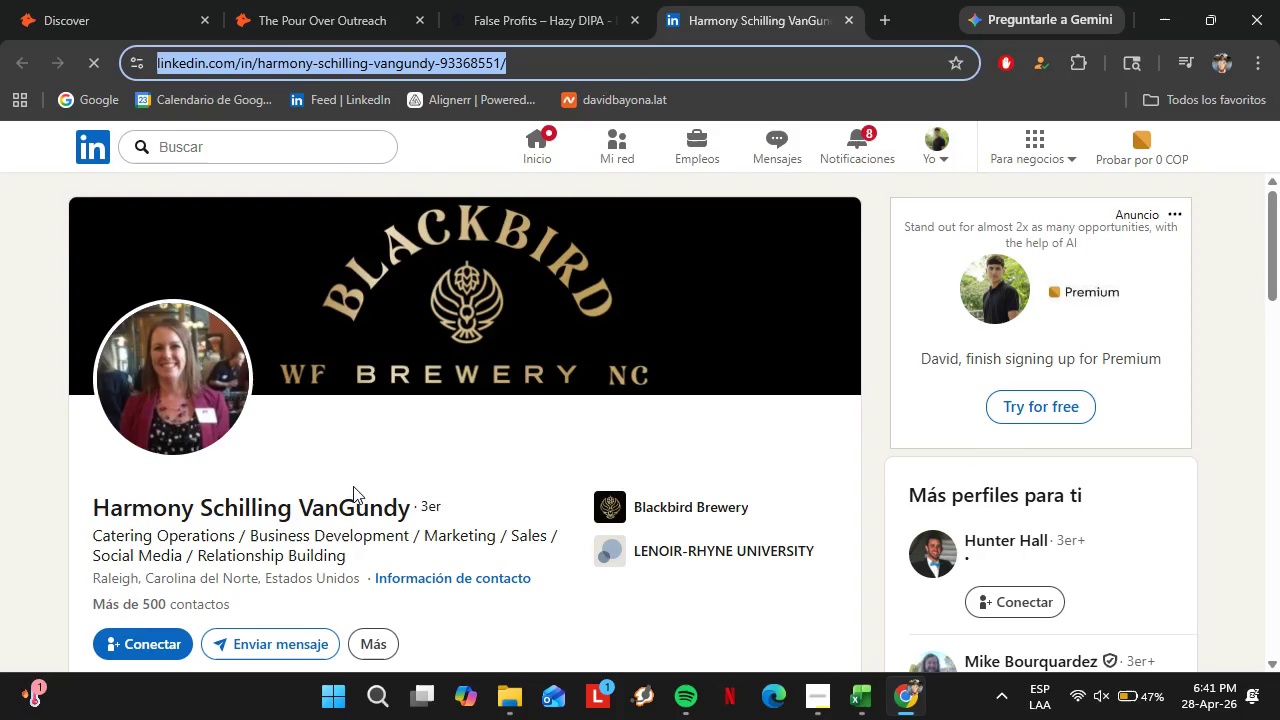 
scroll: coordinate [332, 466], scroll_direction: down, amount: 2.0
 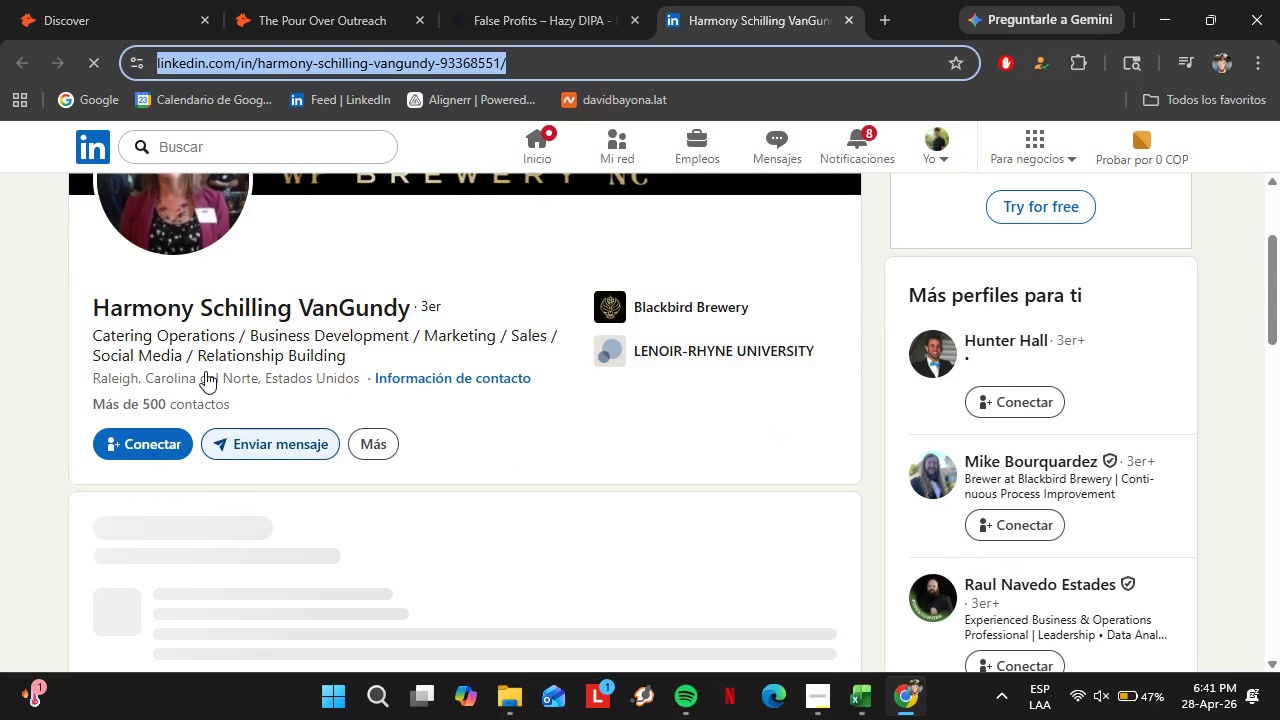 
left_click([125, 0])
 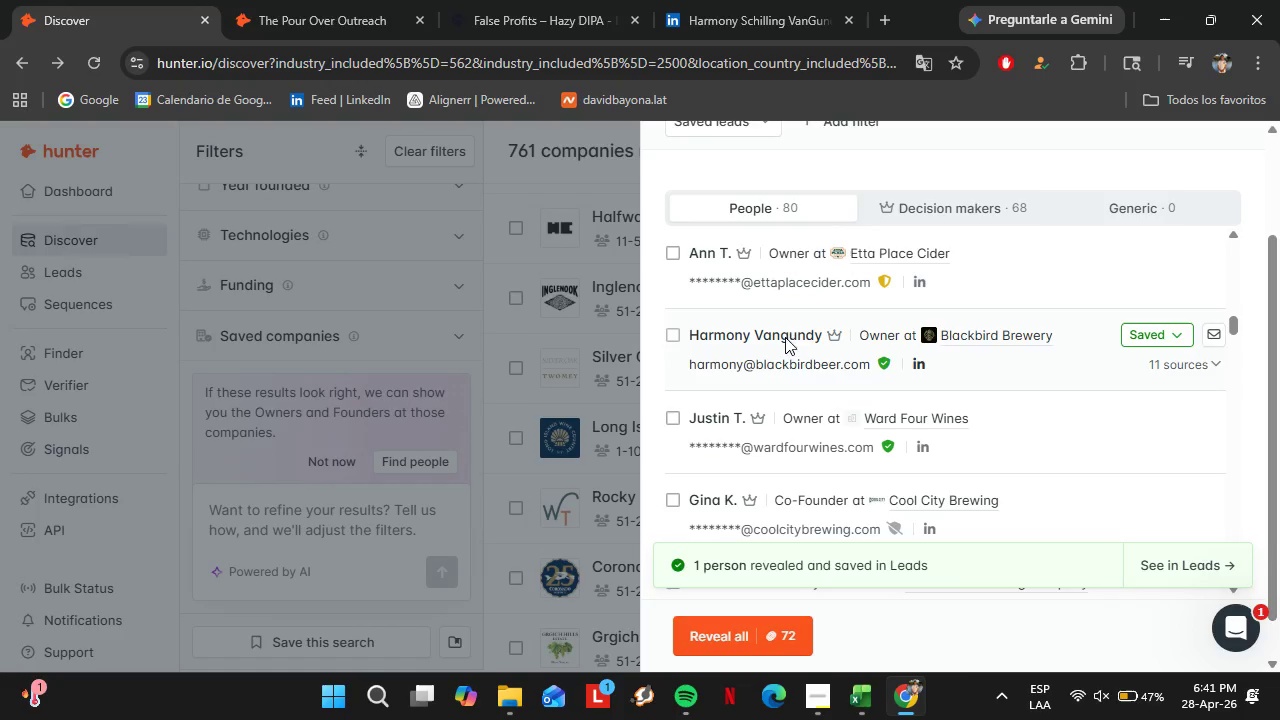 
scroll: coordinate [288, 397], scroll_direction: up, amount: 3.0
 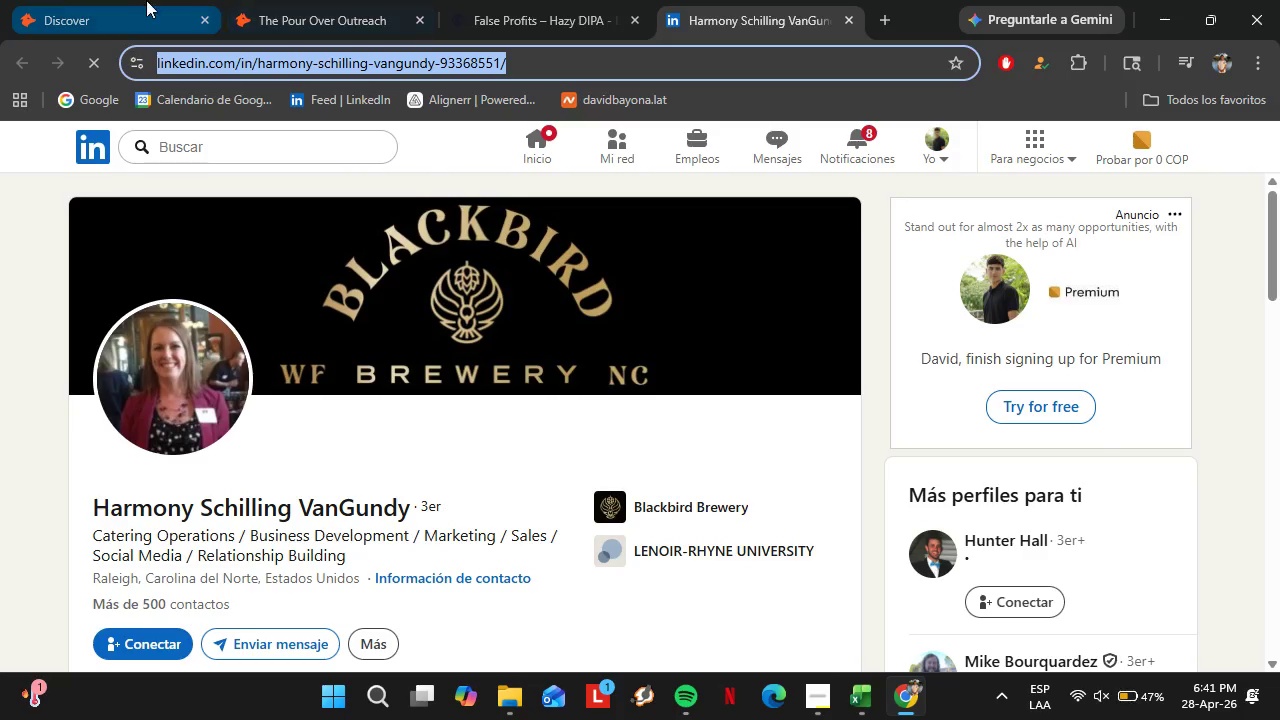 
left_click([298, 0])
 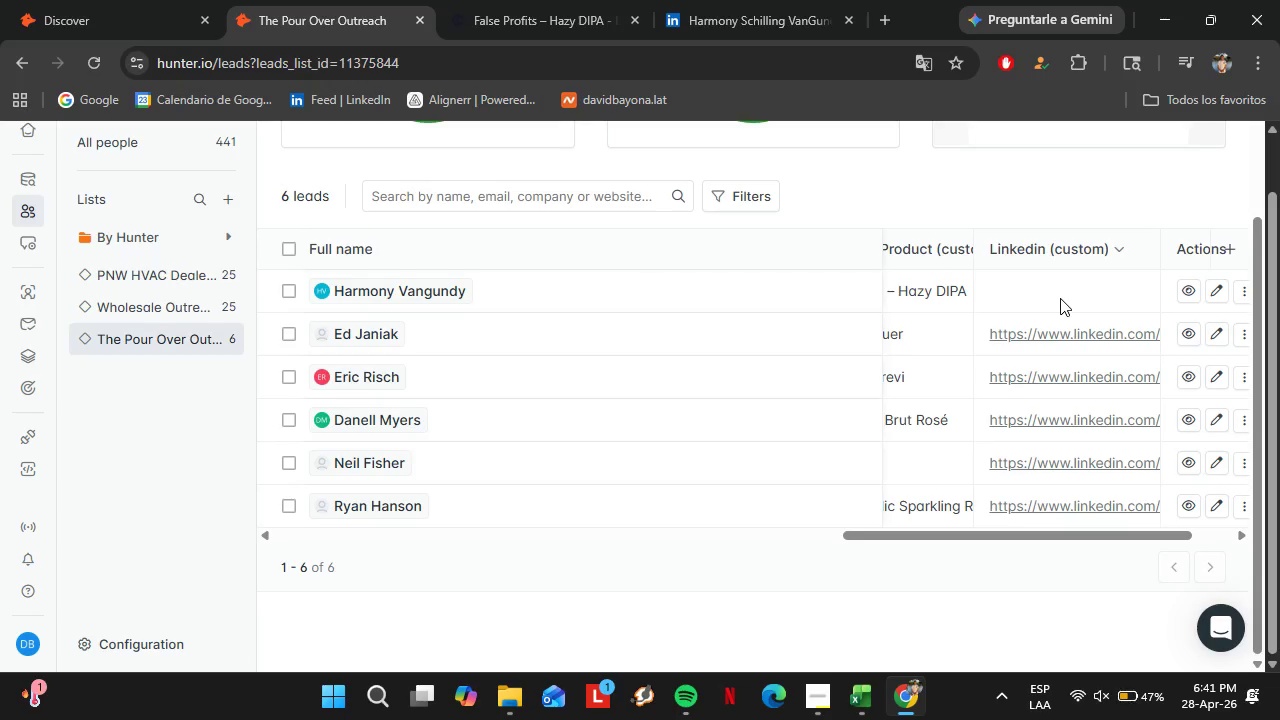 
double_click([1060, 298])
 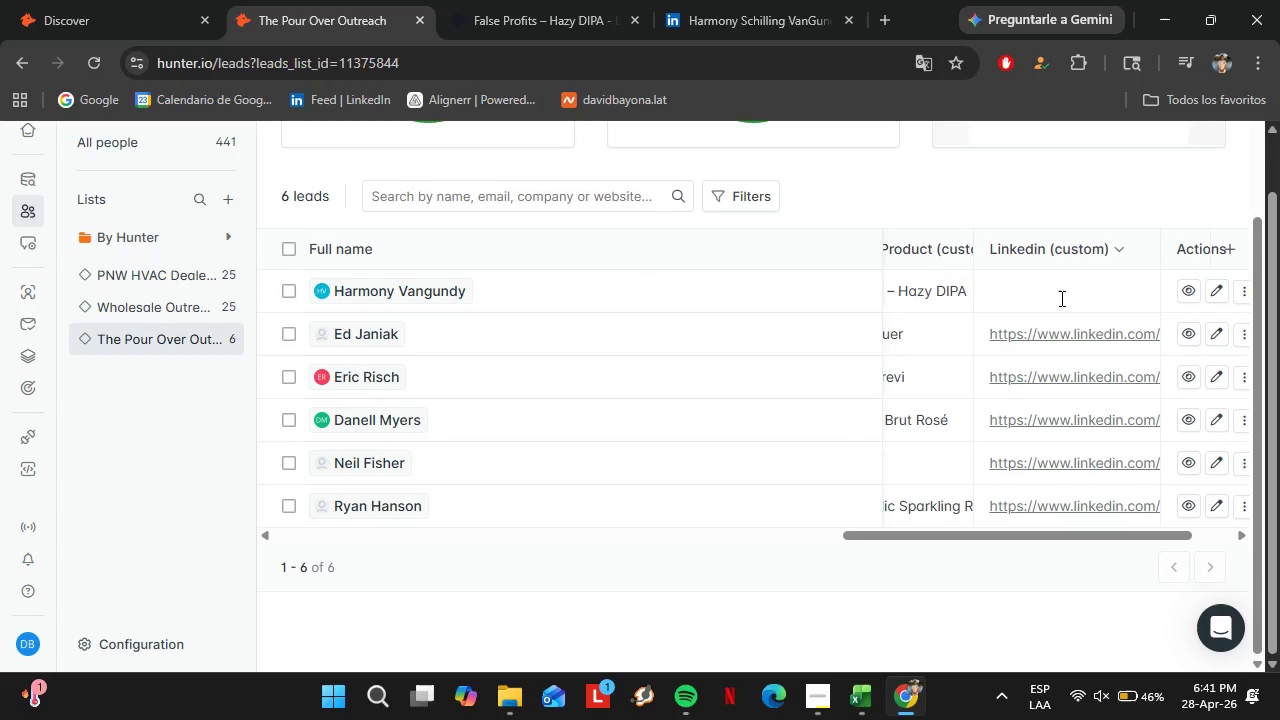 
triple_click([1060, 298])
 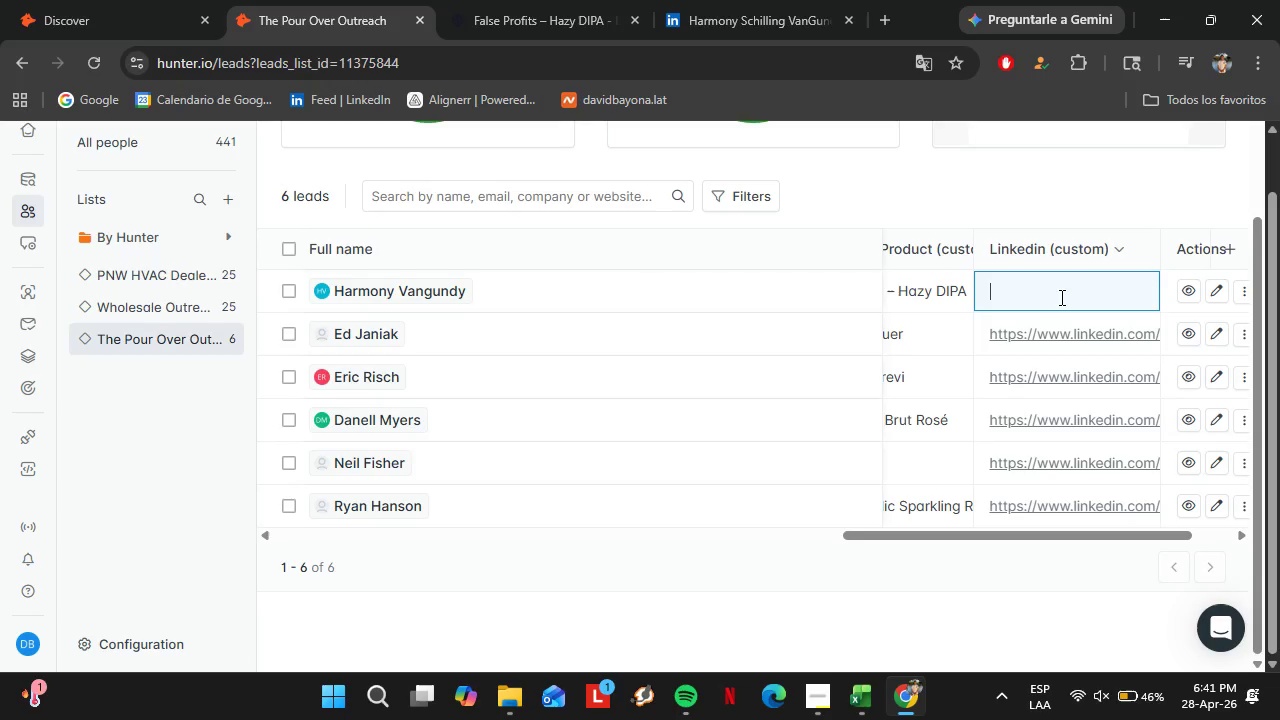 
key(Control+V)
 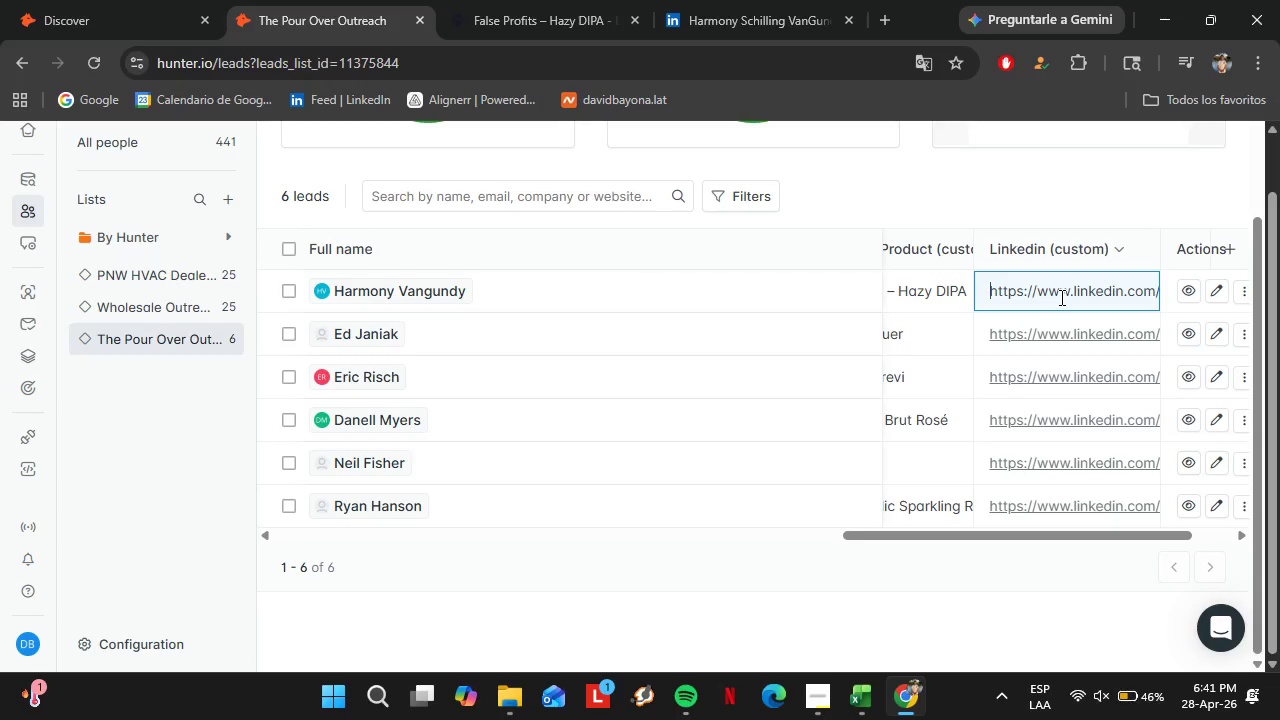 
key(Enter)
 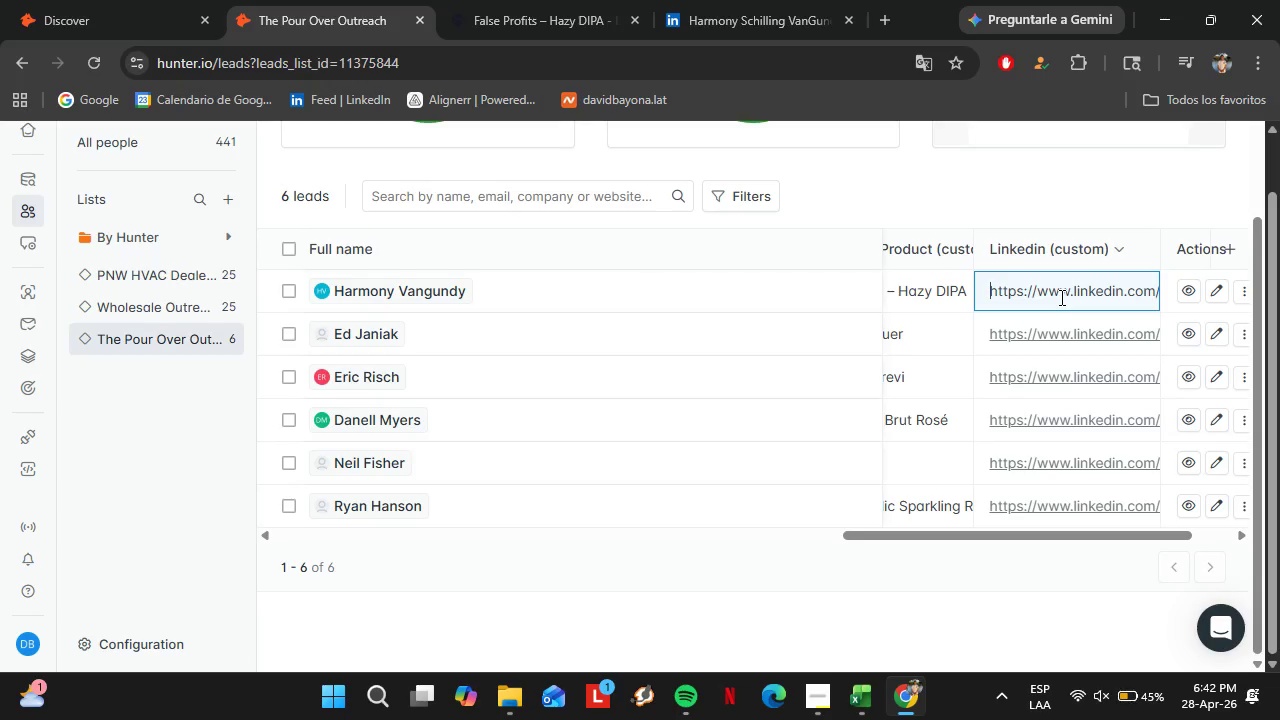 
wait(61.09)
 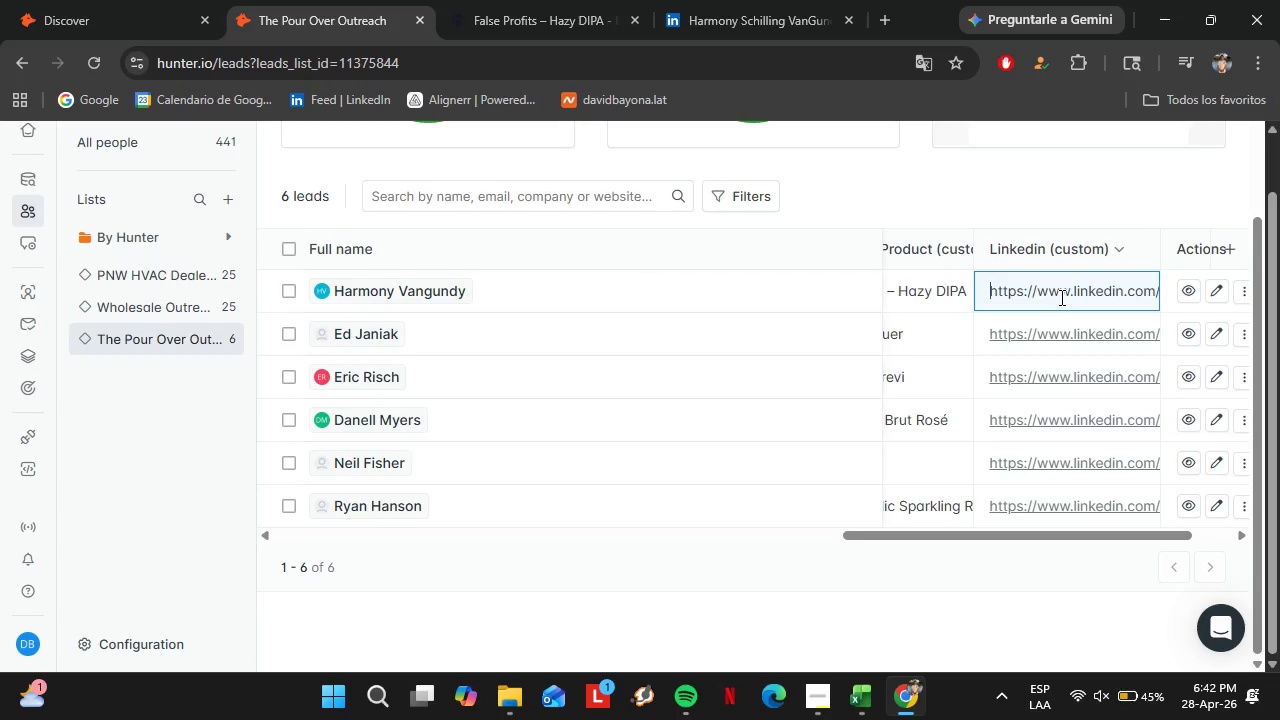 
left_click_drag(start_coordinate=[915, 531], to_coordinate=[1028, 555])
 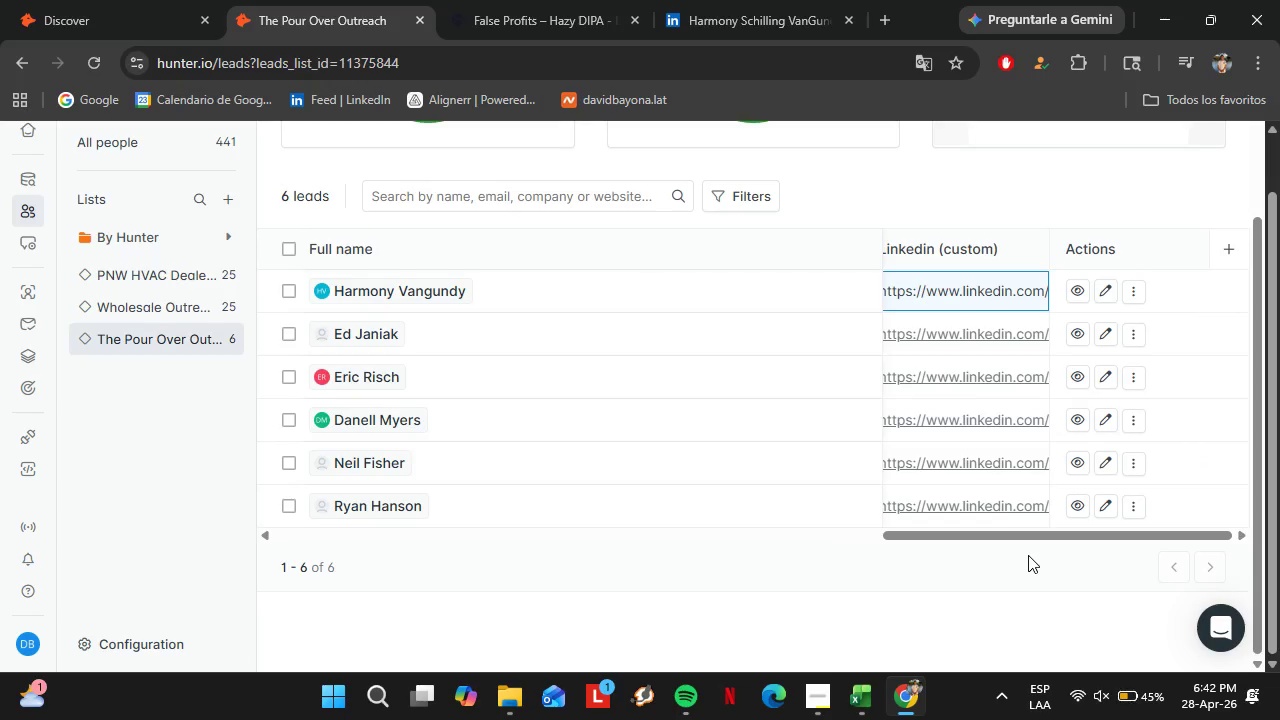 
key(Enter)
 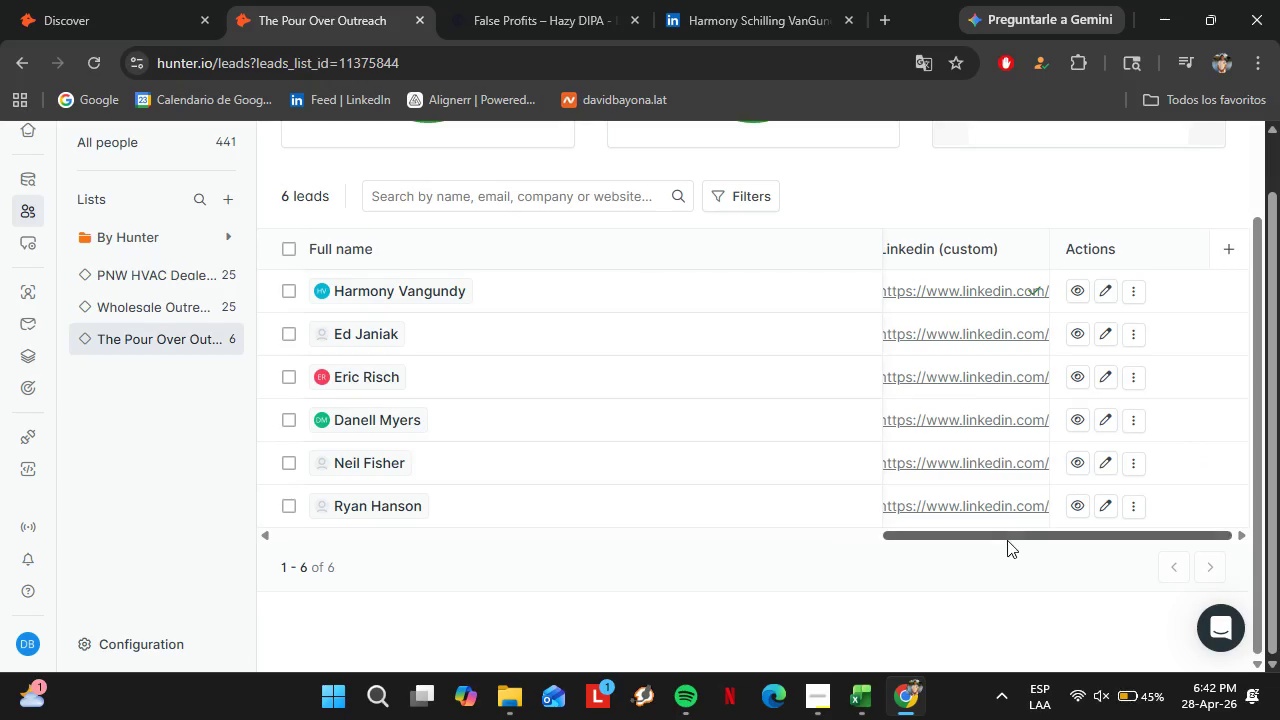 
left_click_drag(start_coordinate=[1007, 539], to_coordinate=[956, 543])
 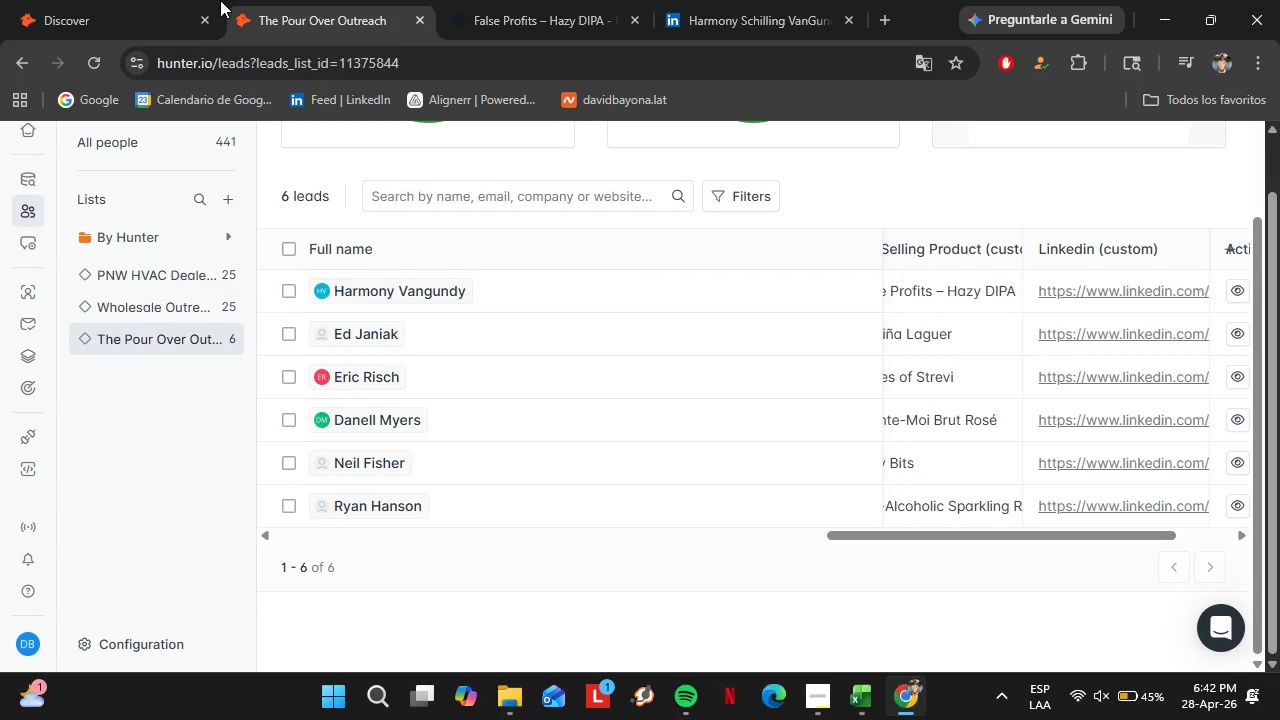 
left_click([72, 0])
 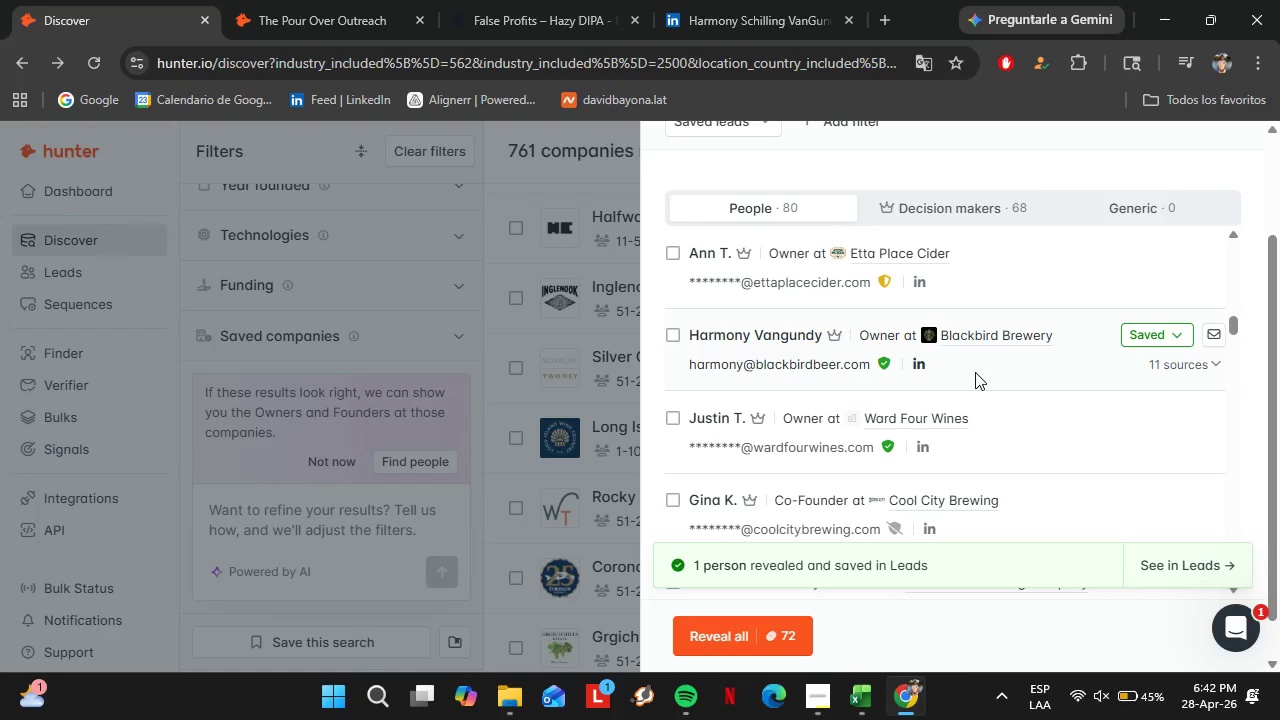 
scroll: coordinate [975, 372], scroll_direction: down, amount: 2.0
 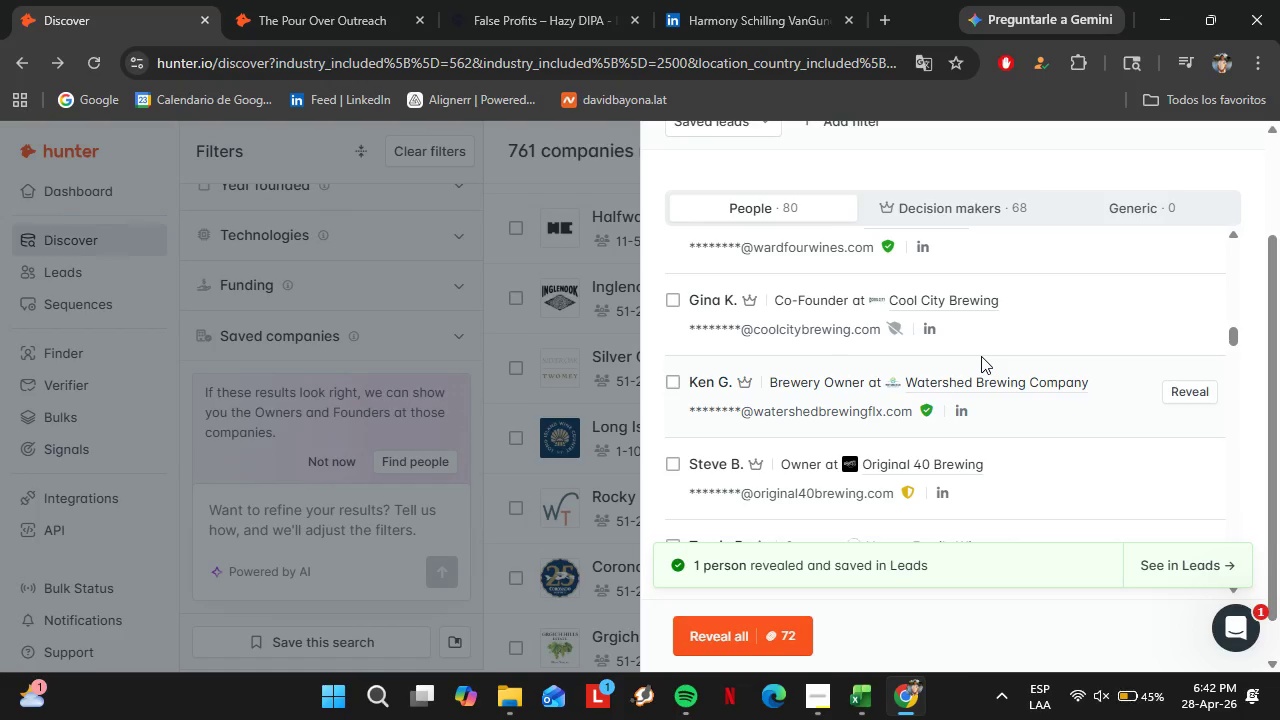 
scroll: coordinate [981, 356], scroll_direction: up, amount: 1.0
 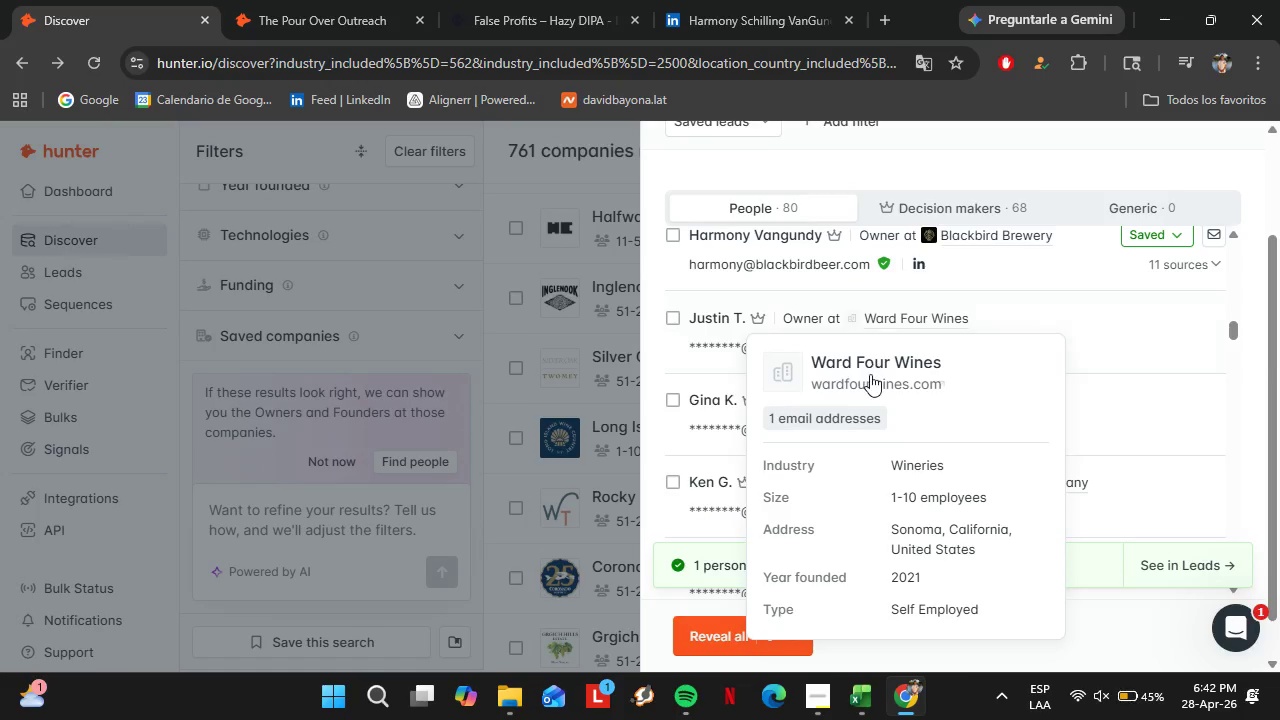 
left_click([878, 382])
 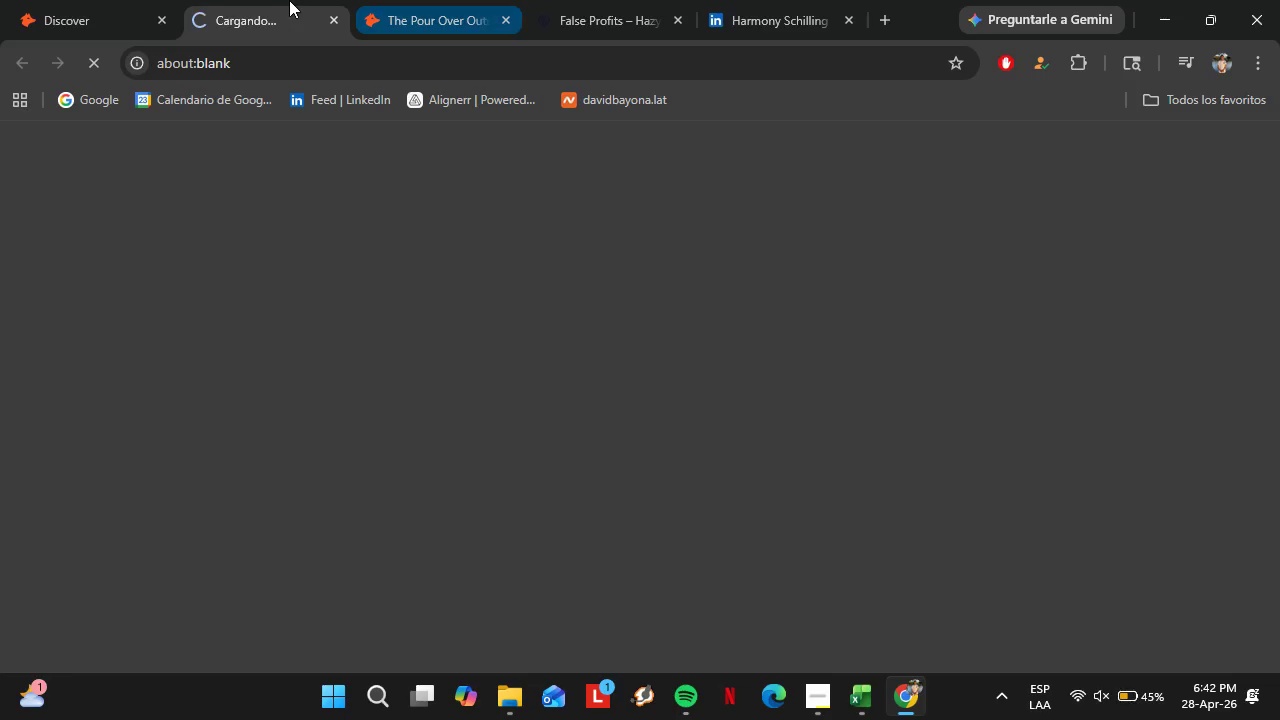 
left_click_drag(start_coordinate=[287, 0], to_coordinate=[406, 0])
 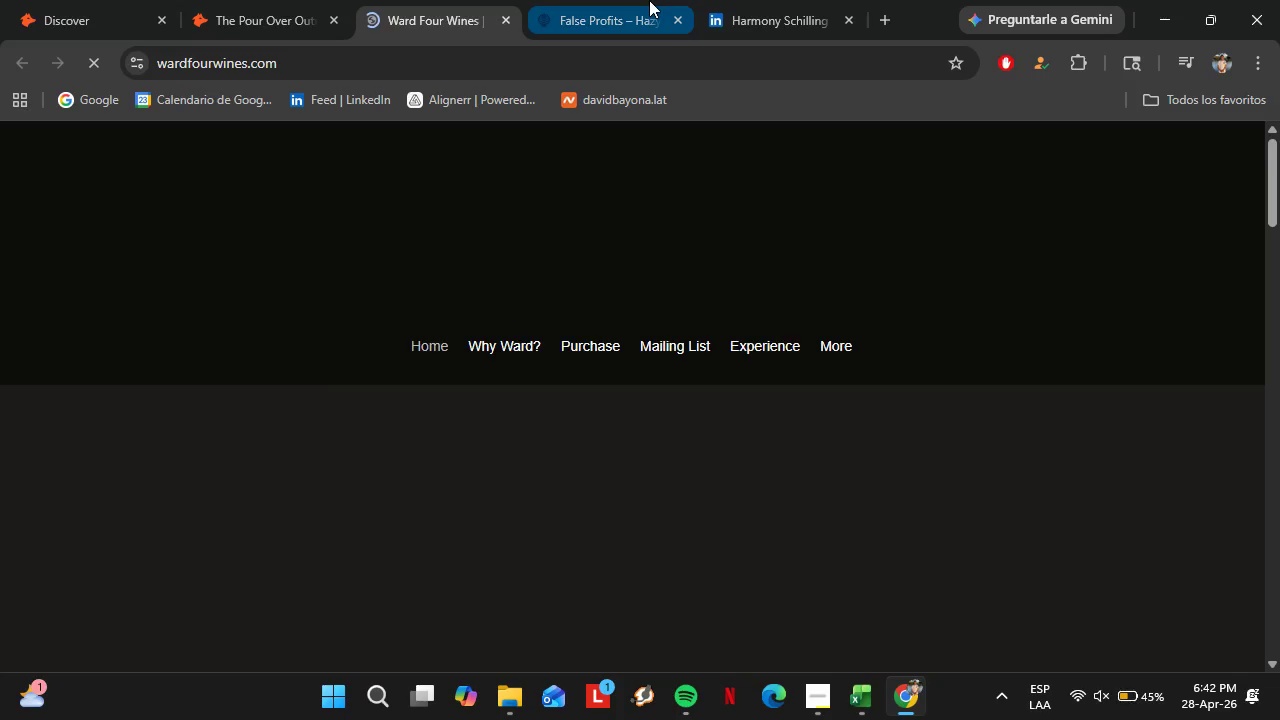 
double_click([555, 0])
 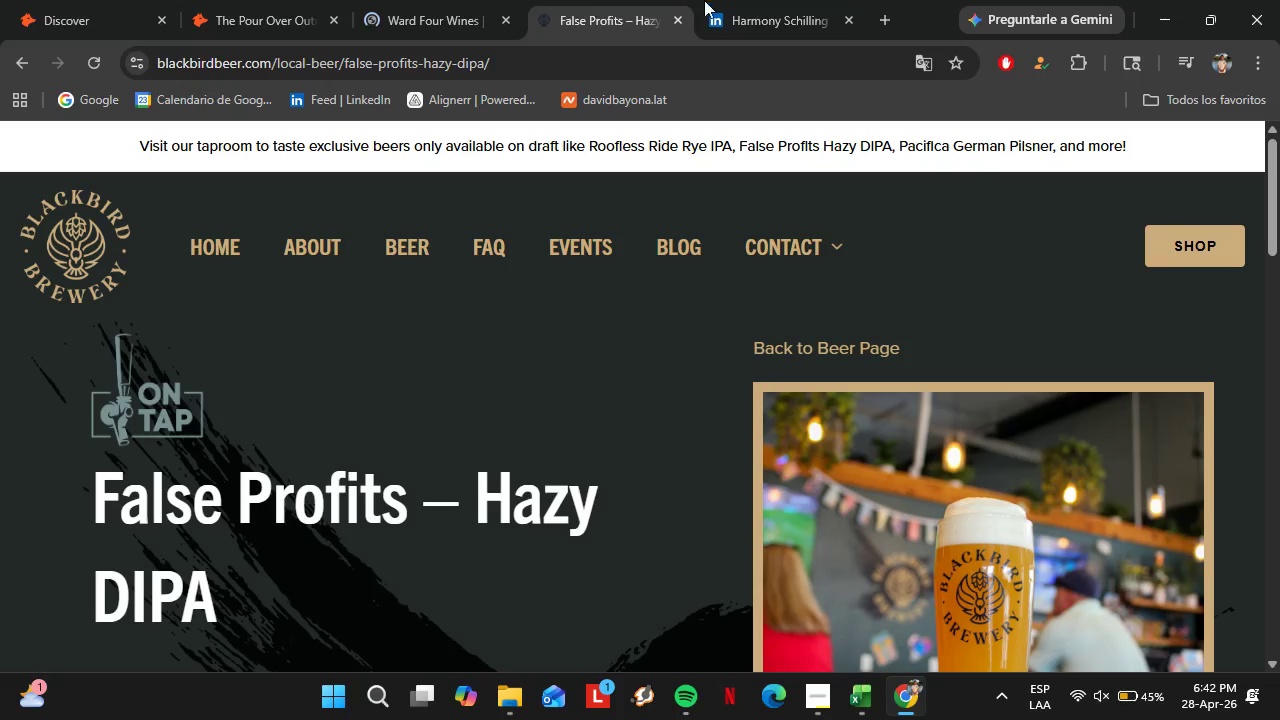 
left_click([788, 0])
 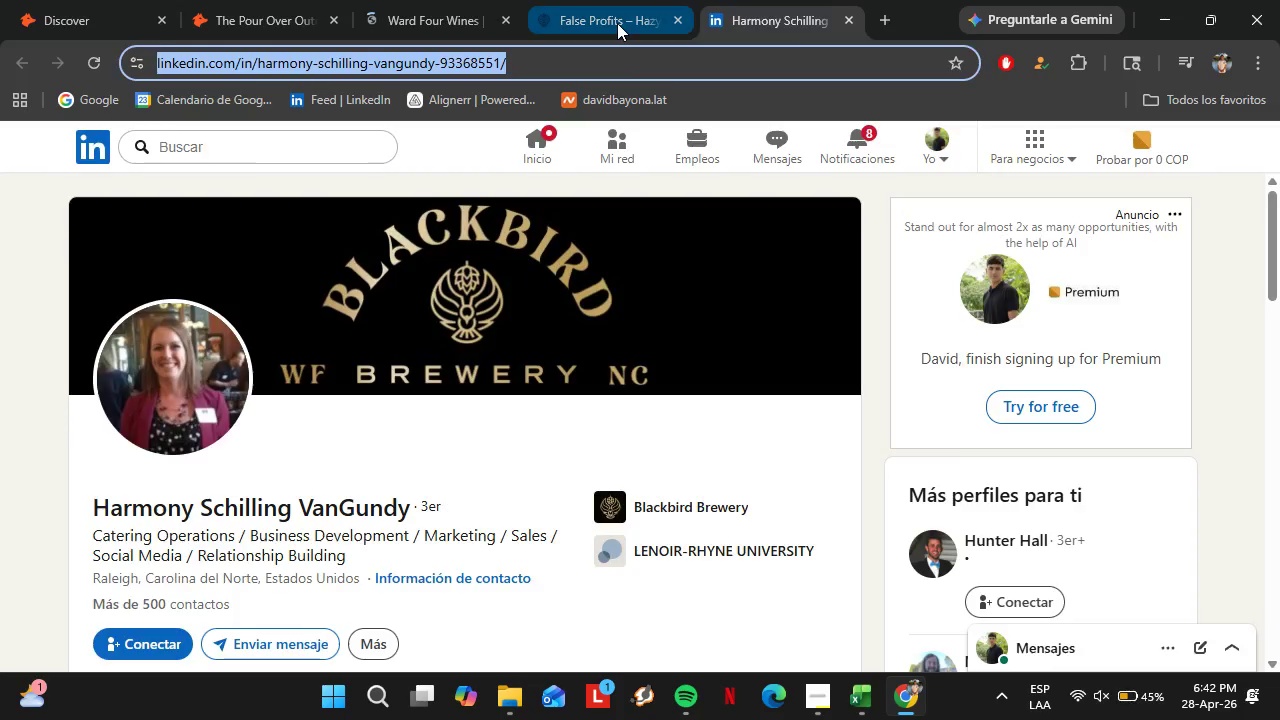 
left_click([617, 23])
 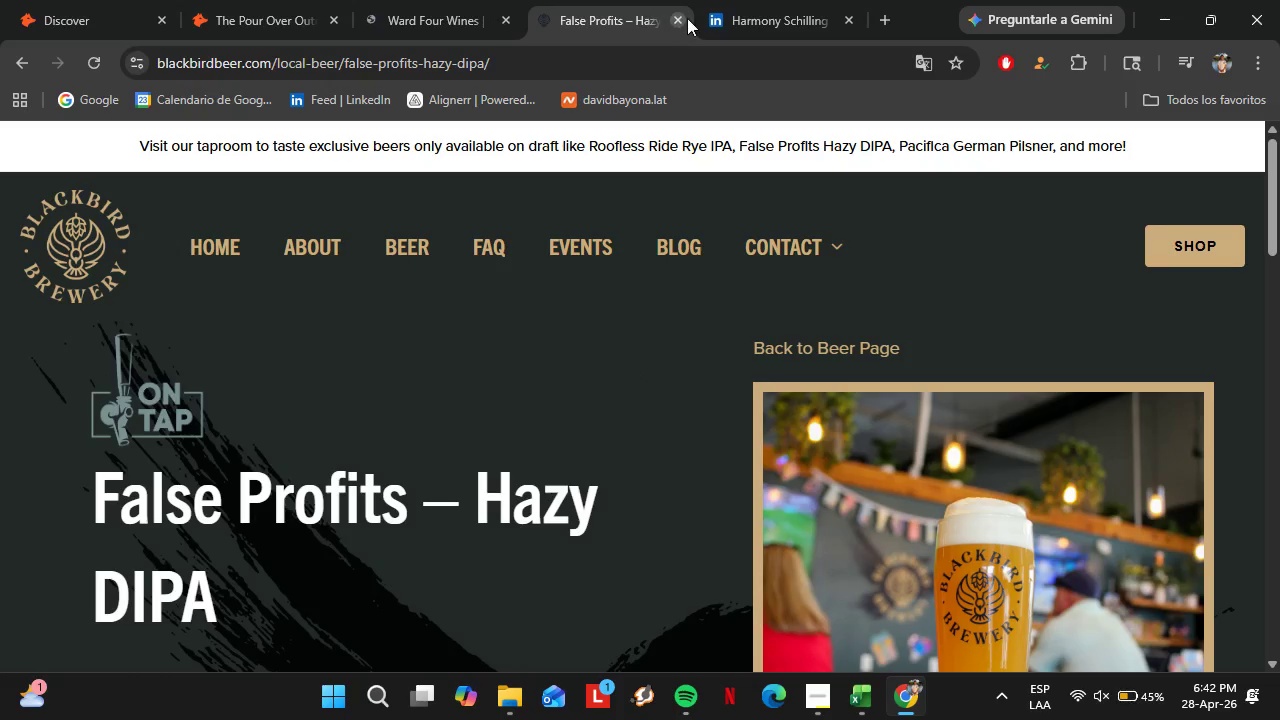 
left_click([687, 17])
 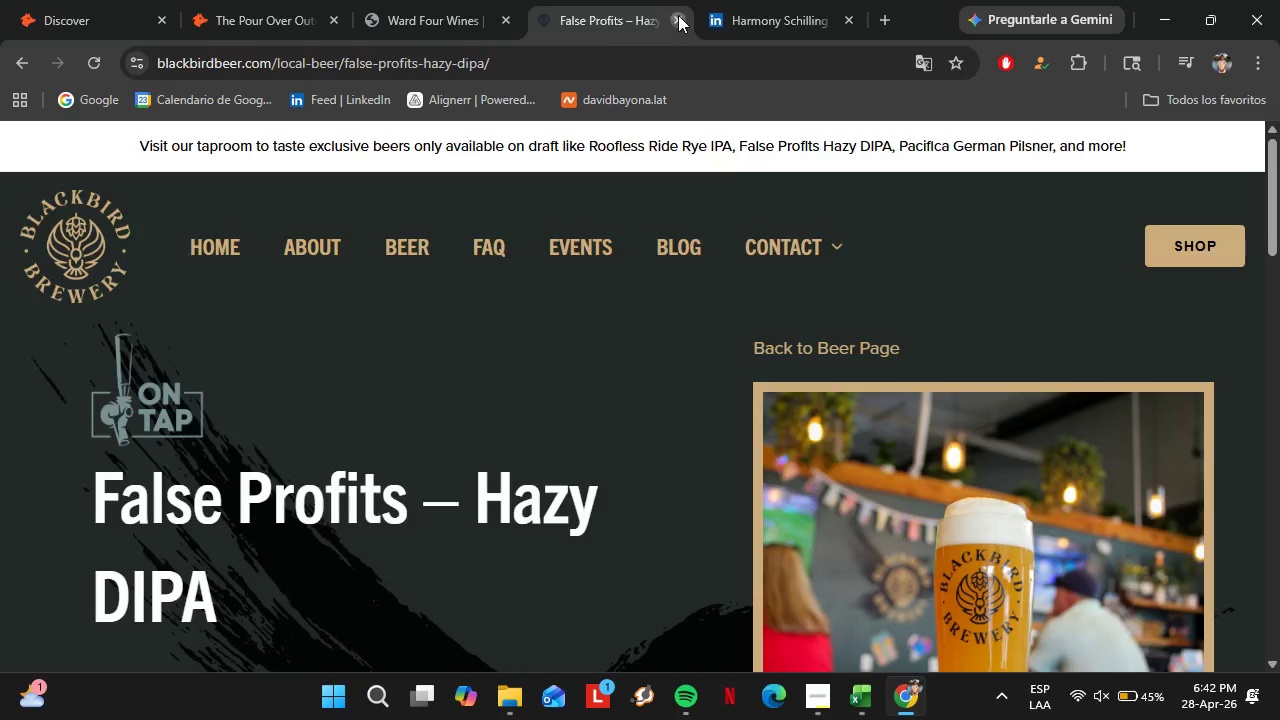 
double_click([678, 15])
 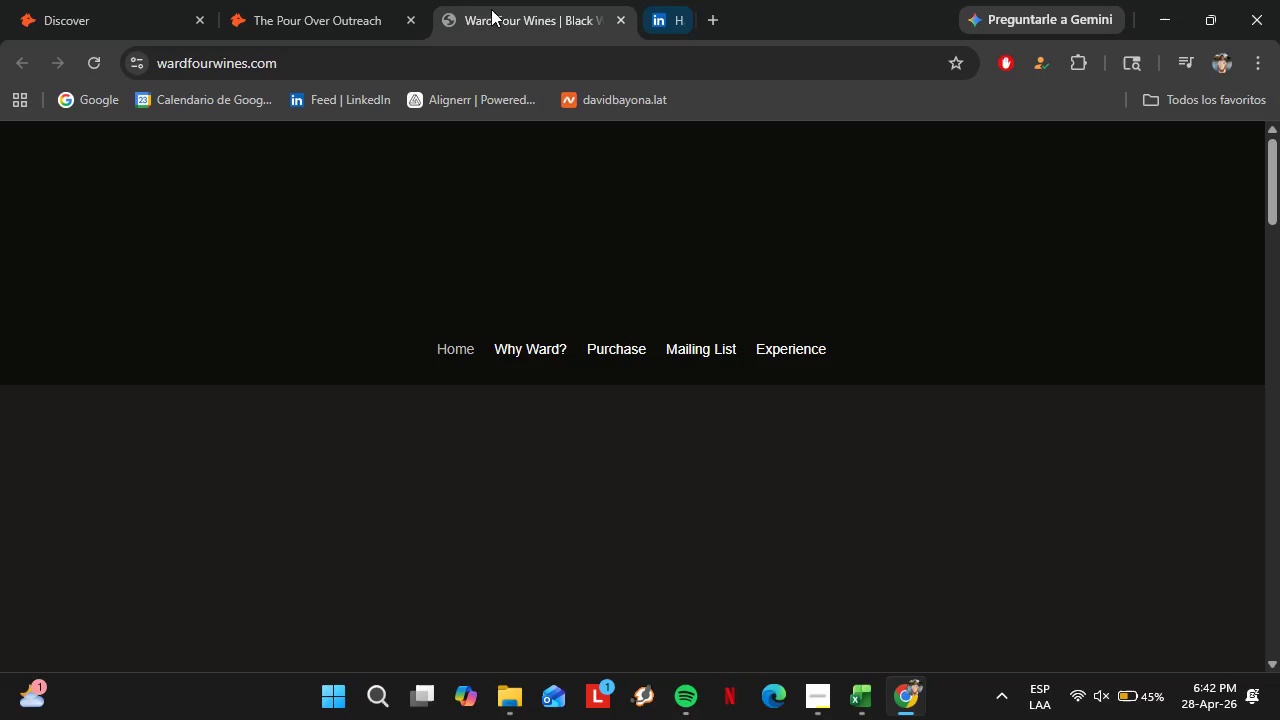 
mouse_move([644, 15])
 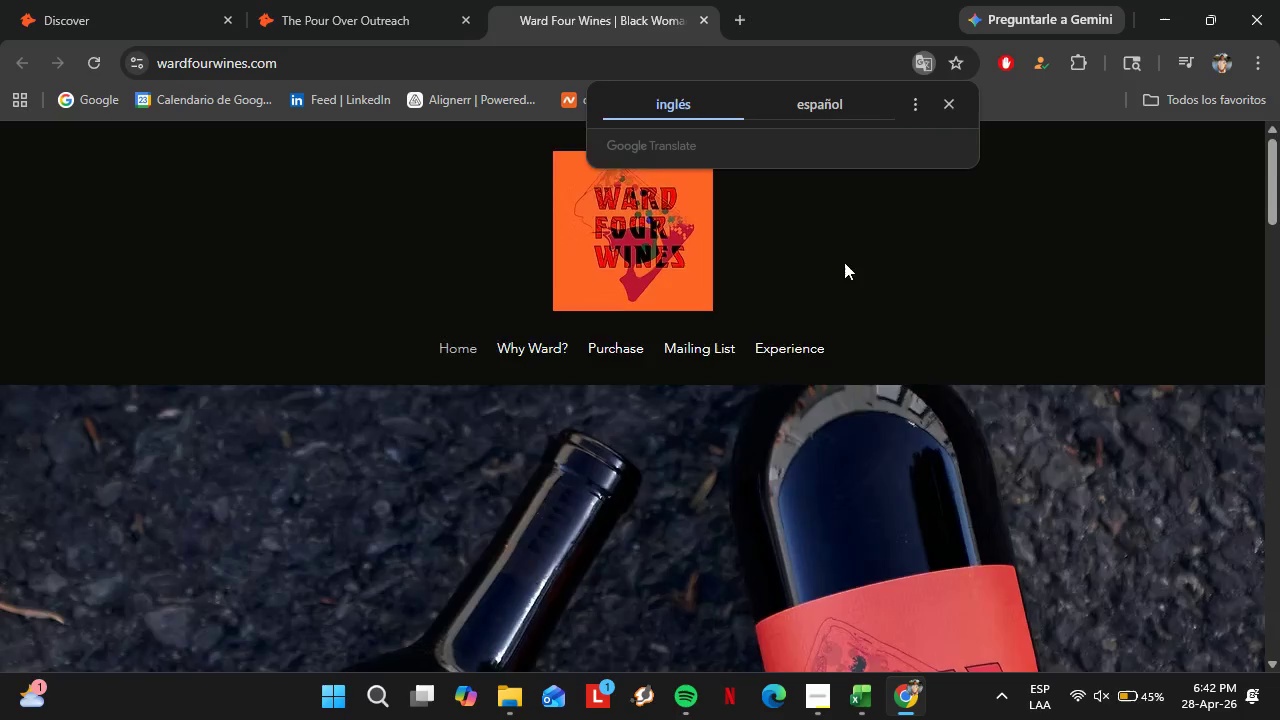 
left_click([954, 100])
 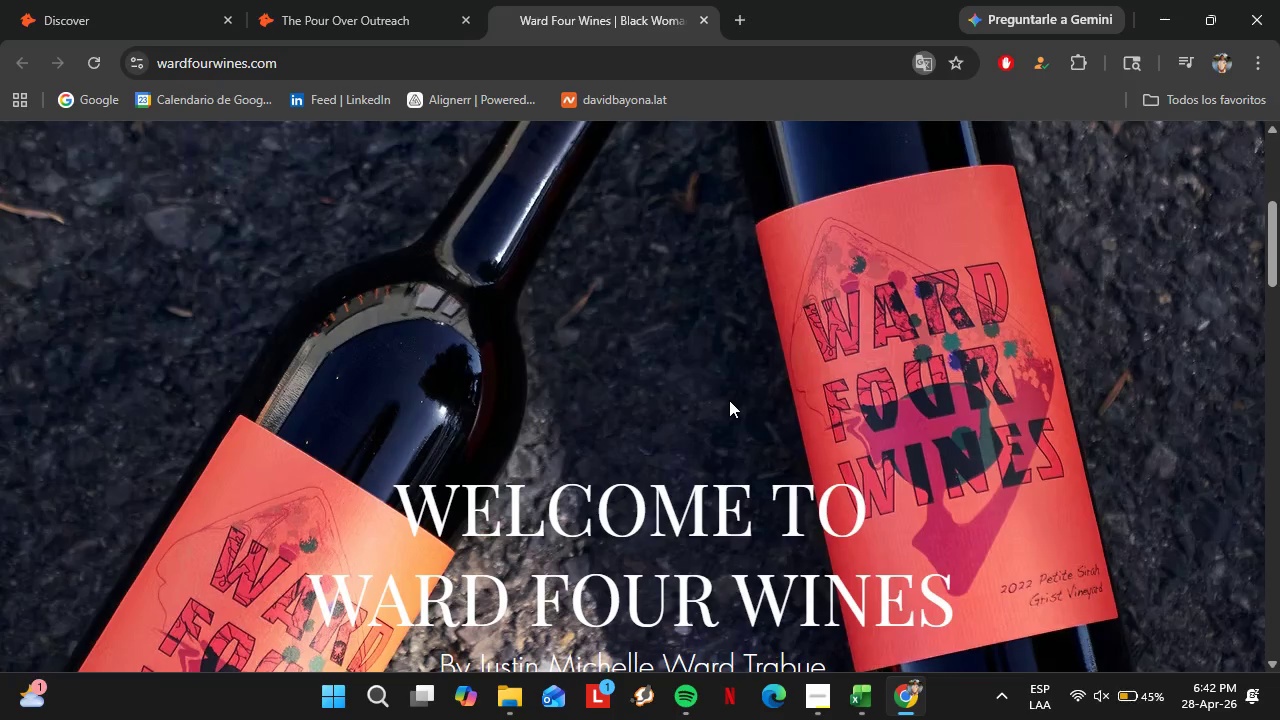 
scroll: coordinate [657, 427], scroll_direction: down, amount: 16.0
 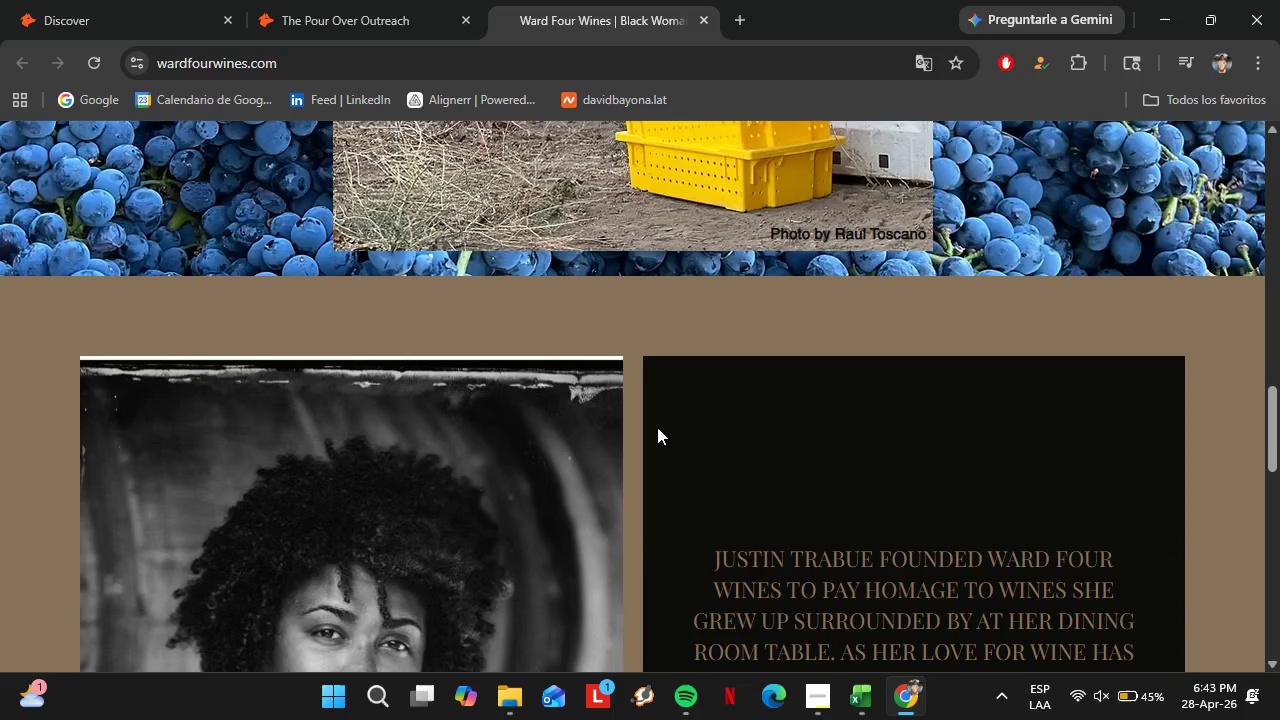 
left_click([1099, 361])
 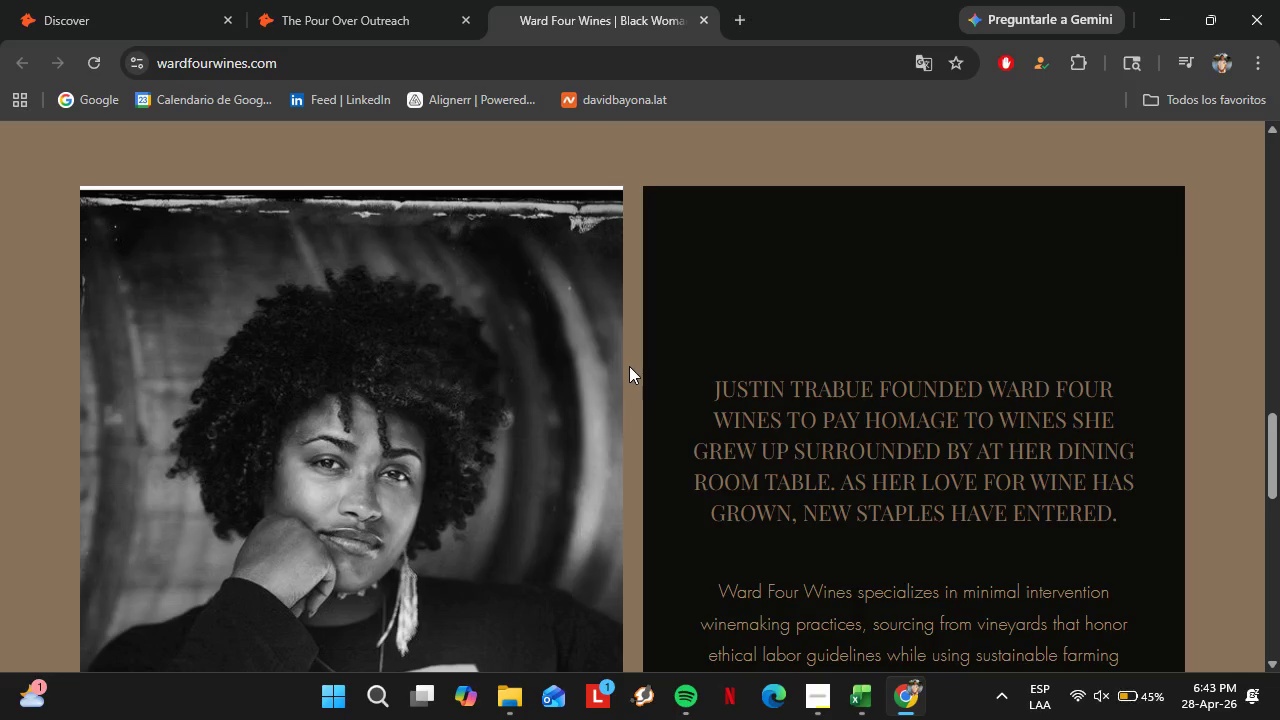 
scroll: coordinate [638, 431], scroll_direction: down, amount: 9.0
 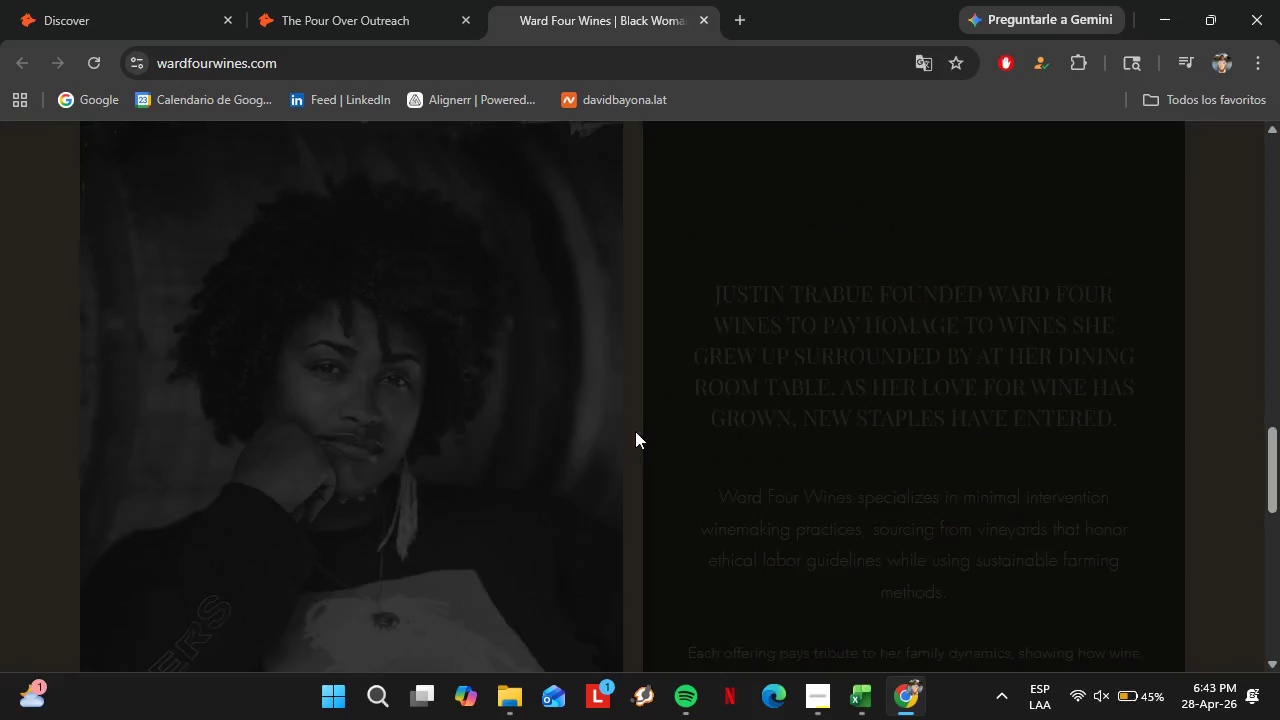 
scroll: coordinate [629, 366], scroll_direction: up, amount: 3.0
 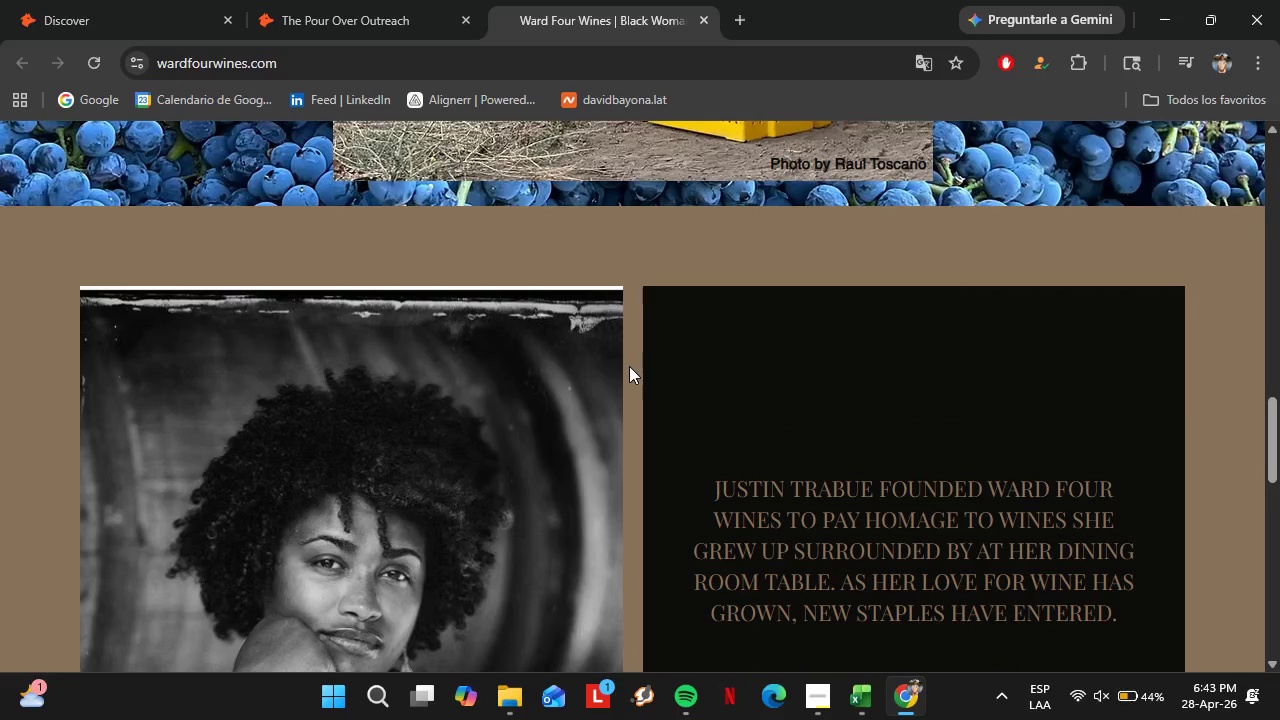 
wait(24.67)
 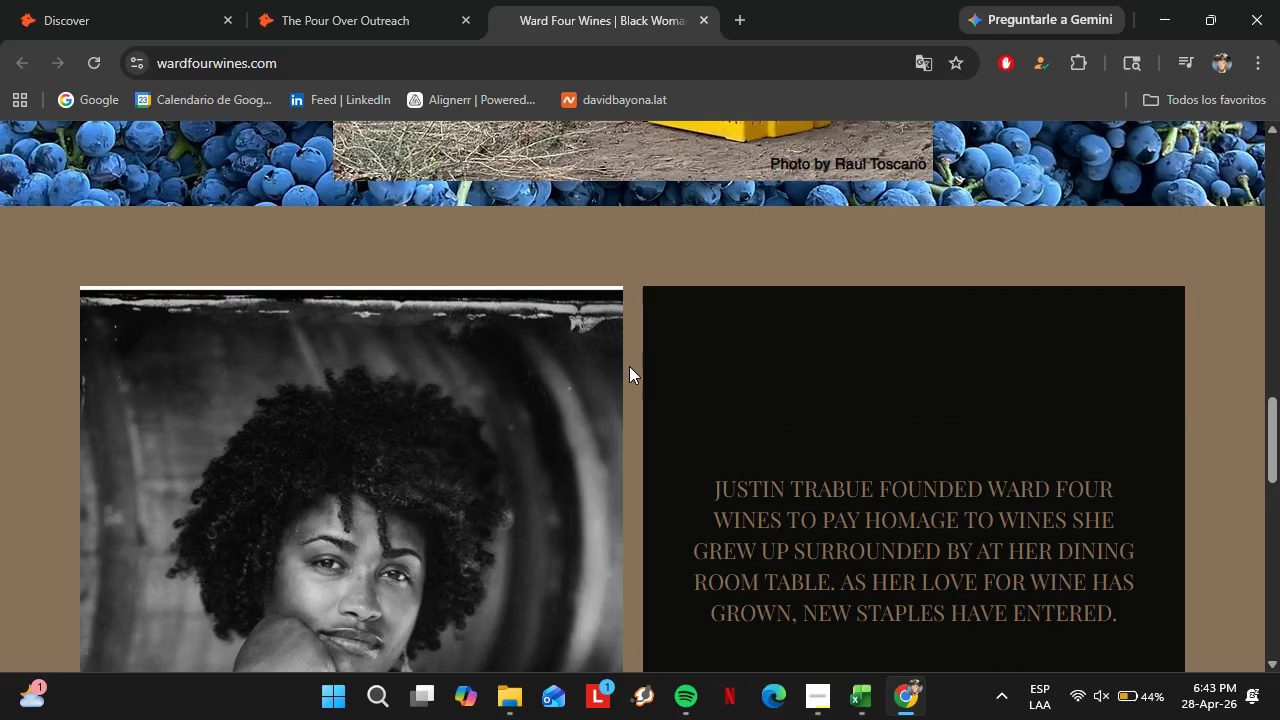 
scroll: coordinate [887, 287], scroll_direction: up, amount: 22.0
 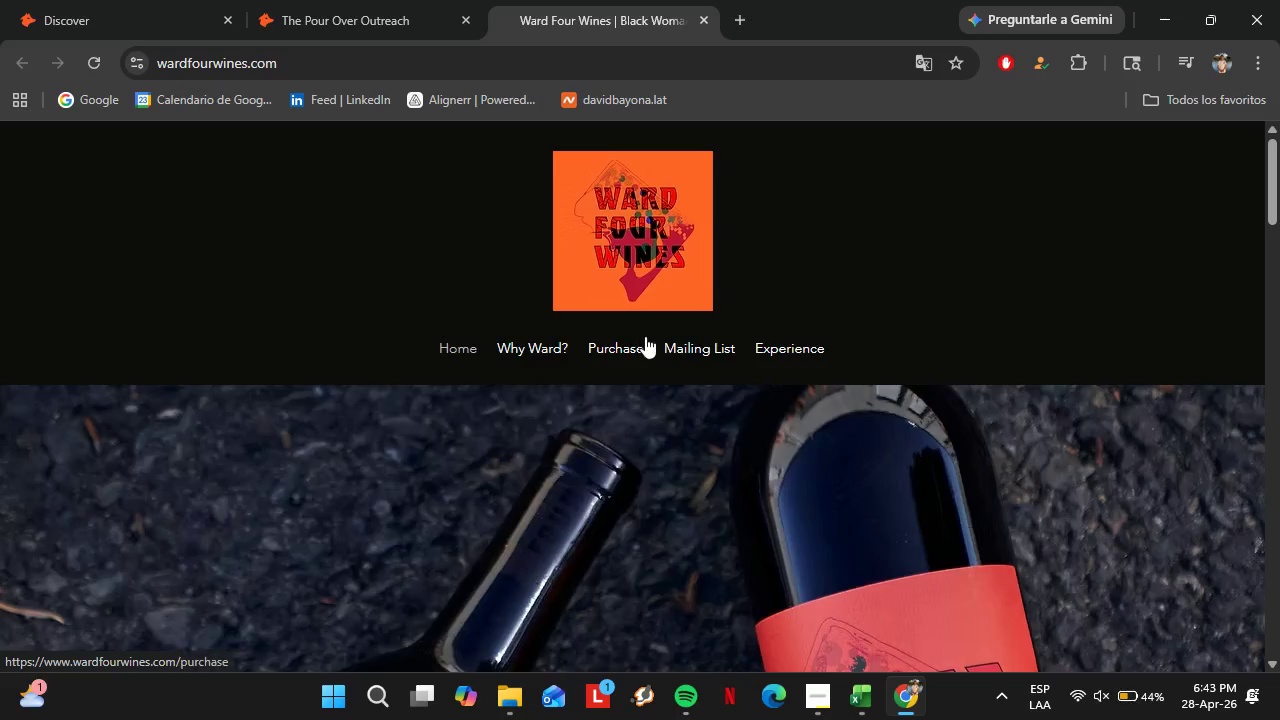 
wait(15.29)
 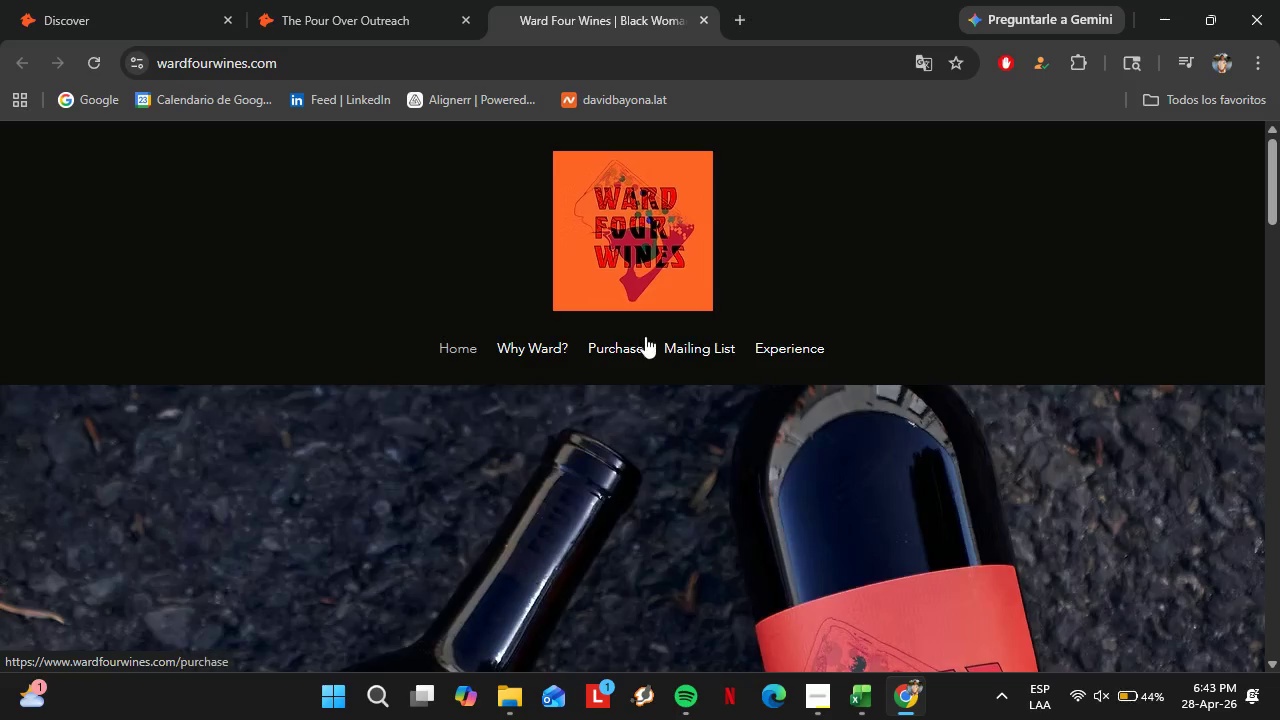 
scroll: coordinate [692, 439], scroll_direction: down, amount: 35.0
 